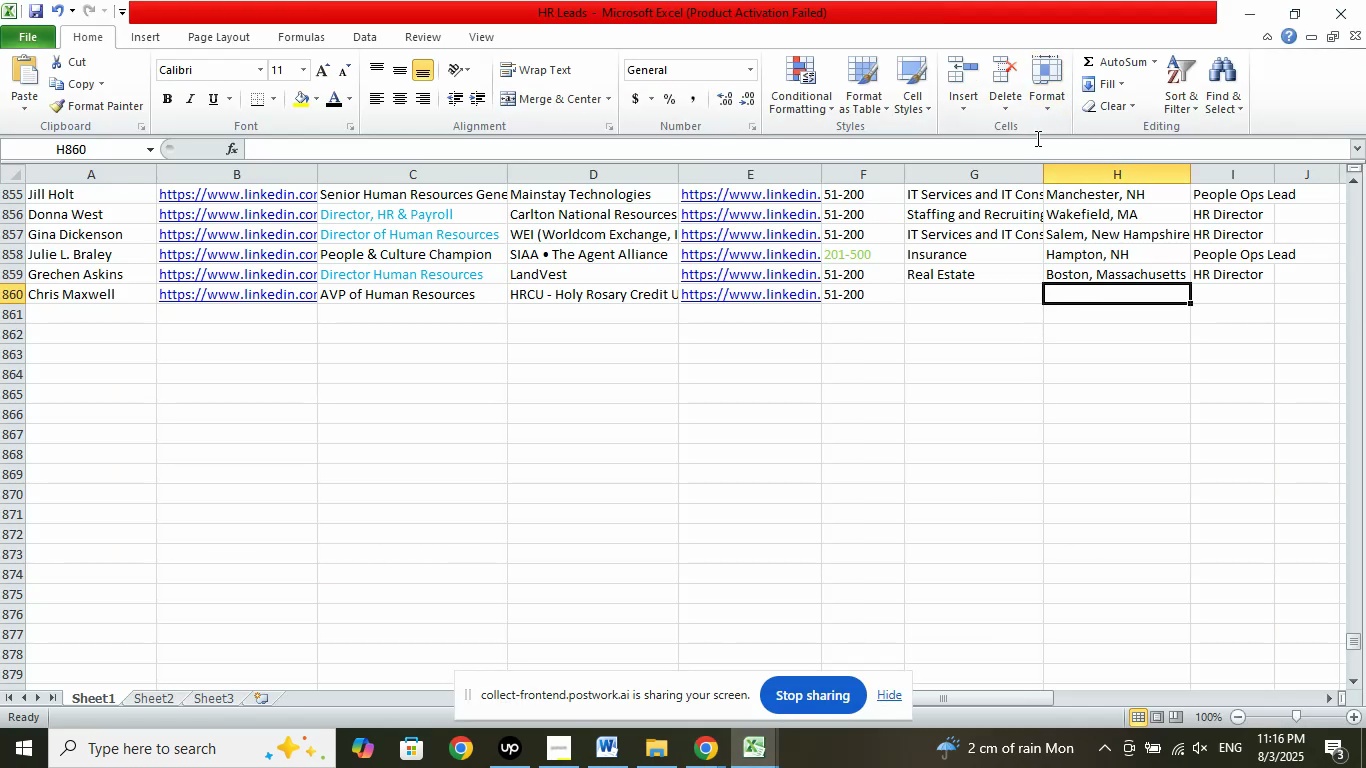 
left_click([1042, 149])
 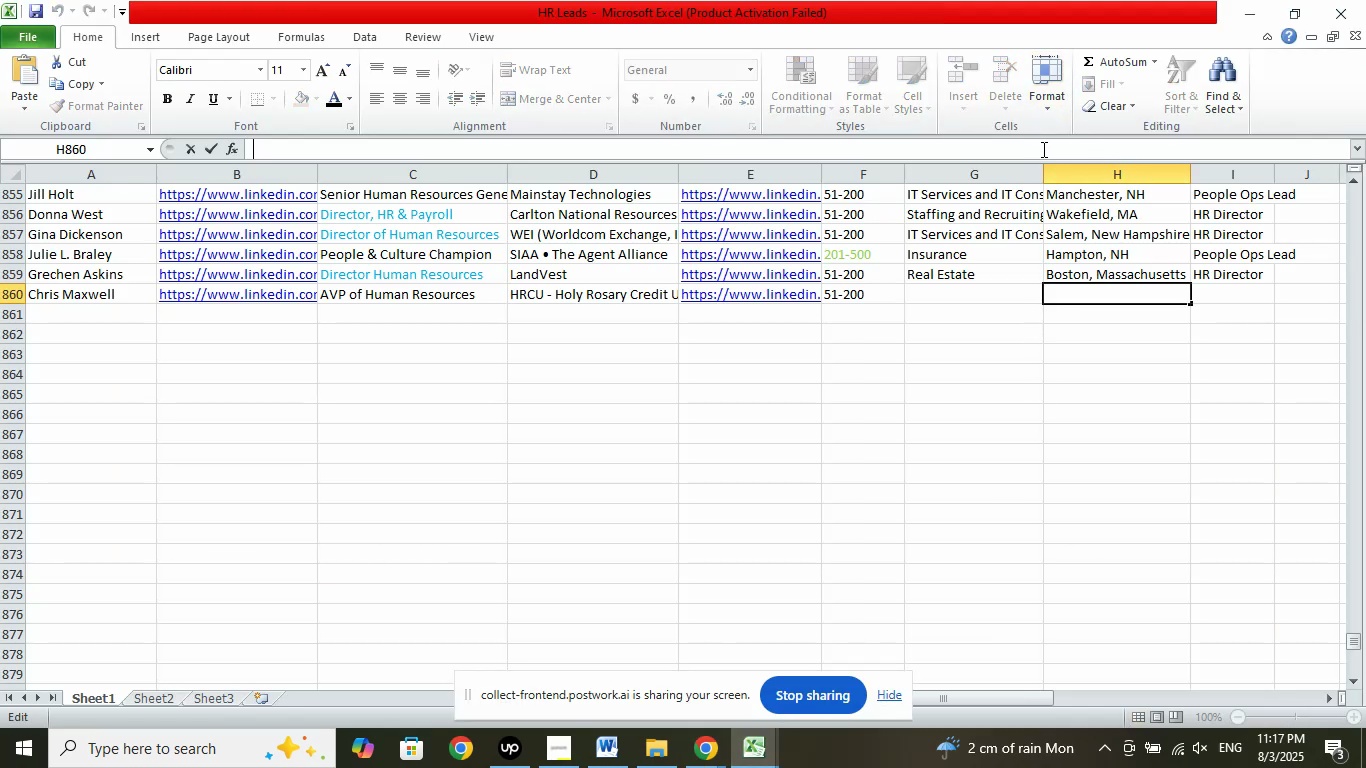 
right_click([1042, 149])
 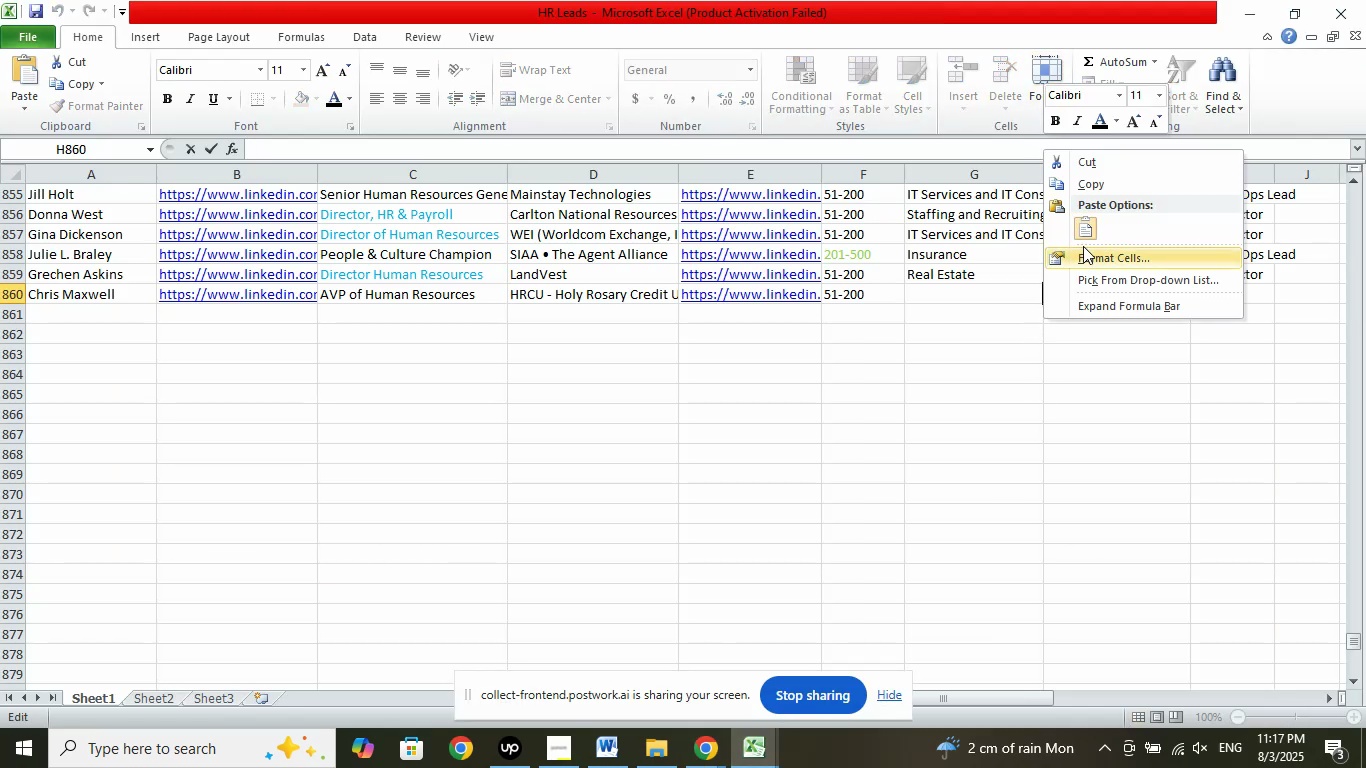 
left_click([1084, 243])
 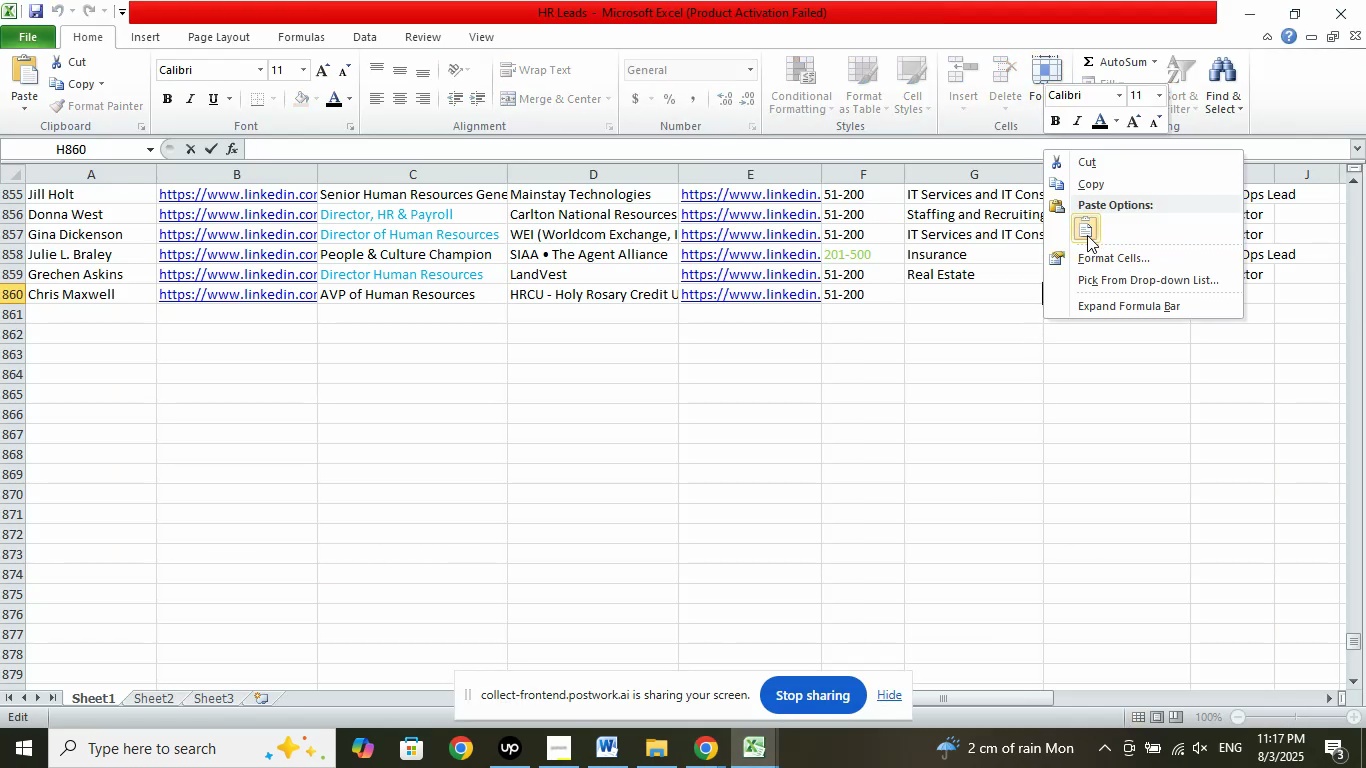 
left_click([1087, 235])
 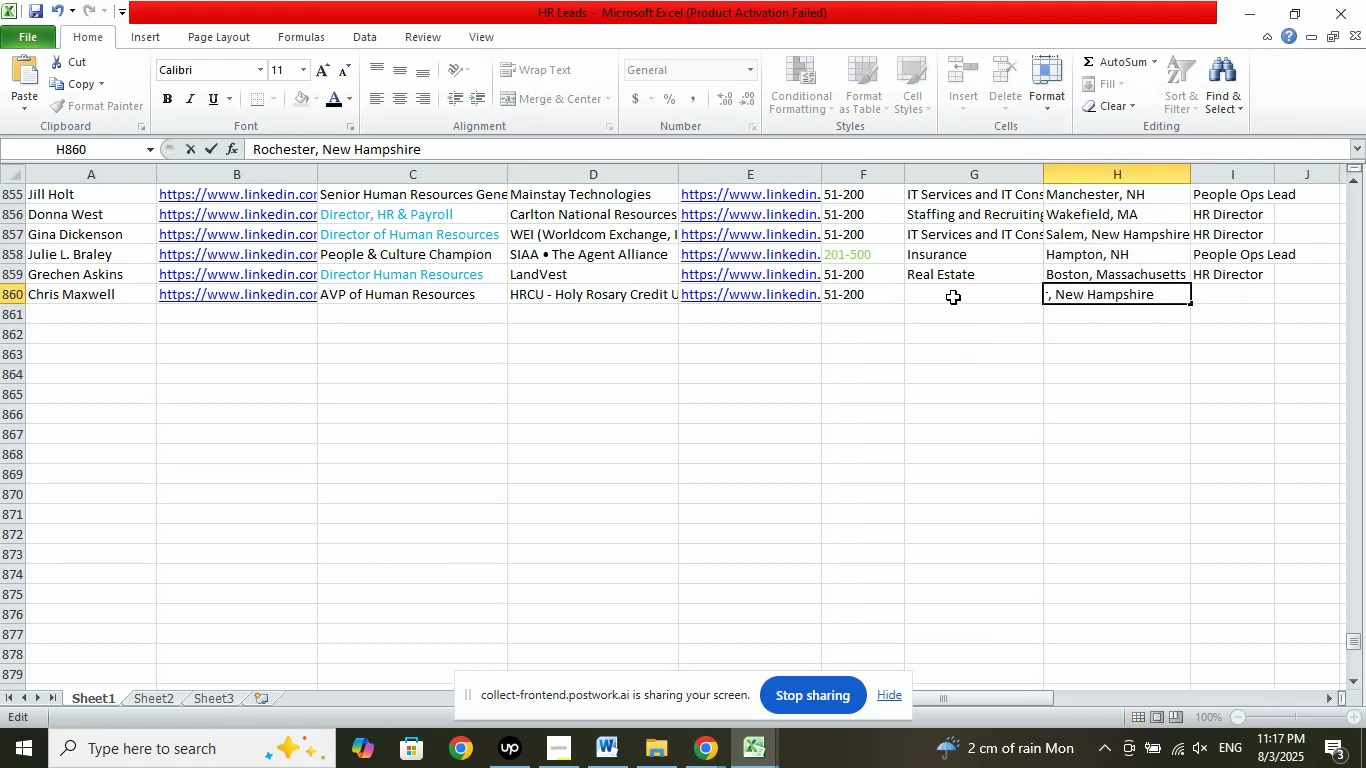 
left_click([952, 296])
 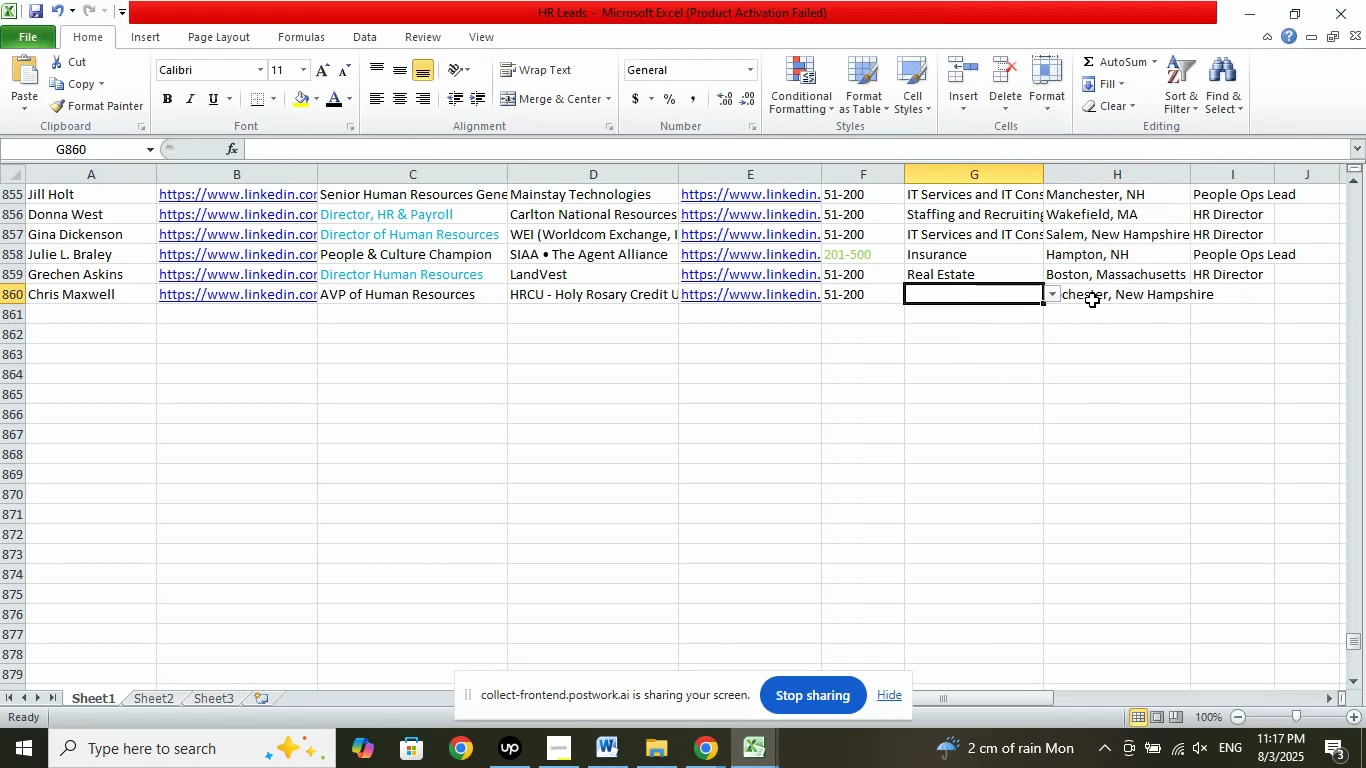 
left_click([1092, 292])
 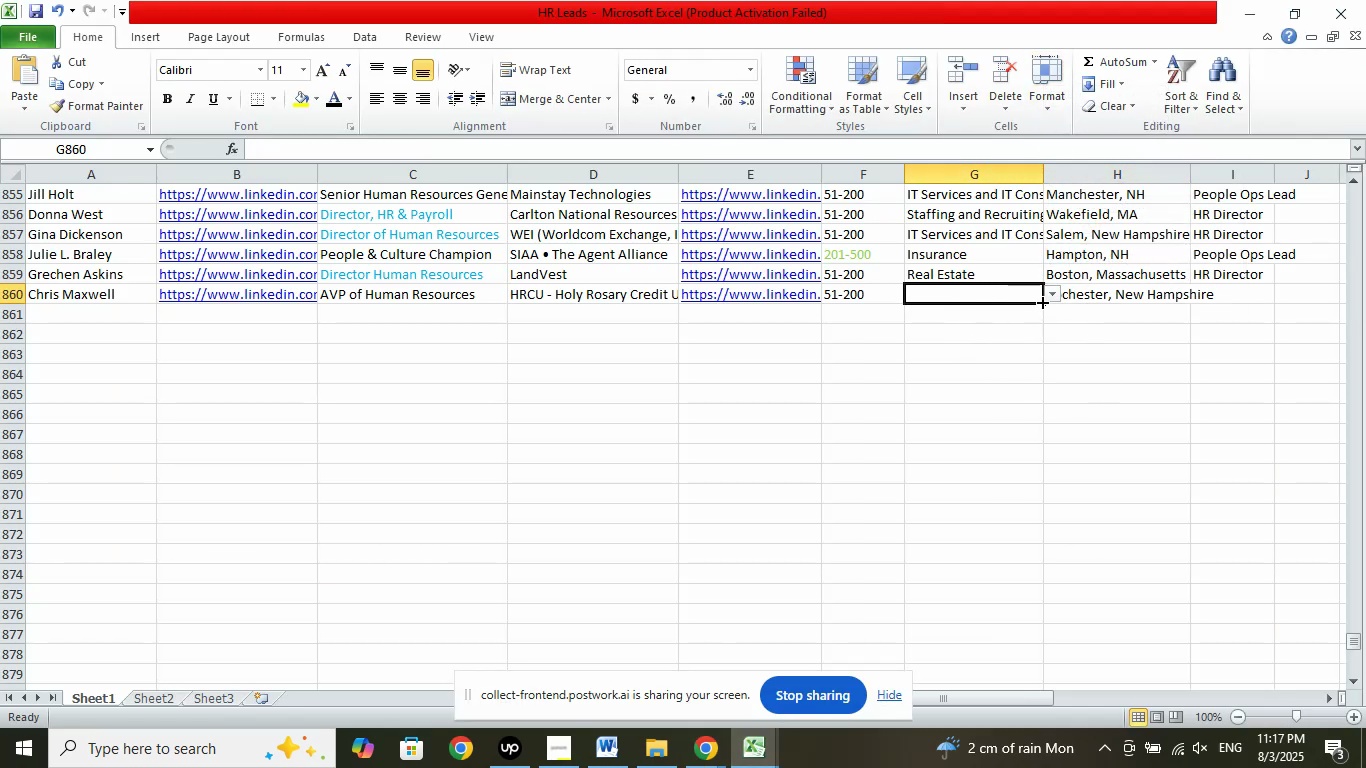 
left_click([1049, 292])
 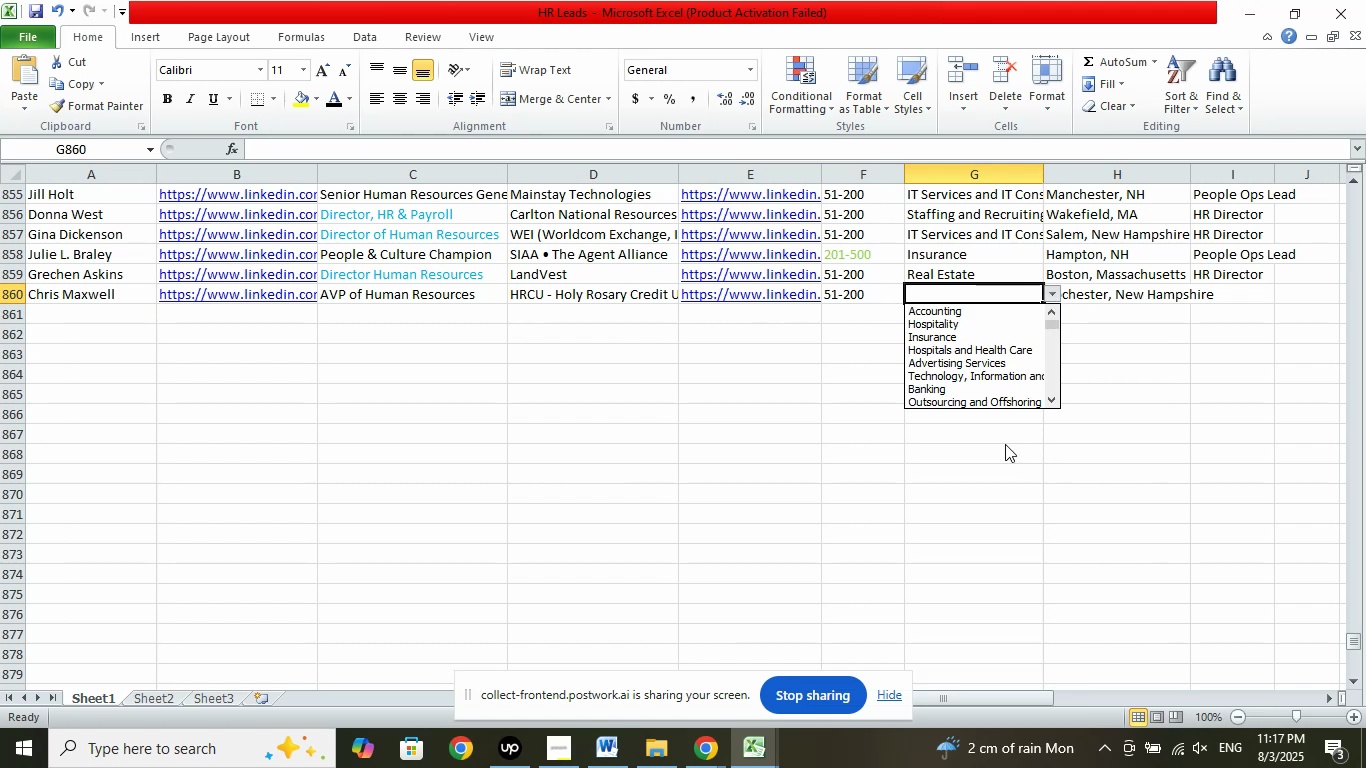 
left_click([926, 385])
 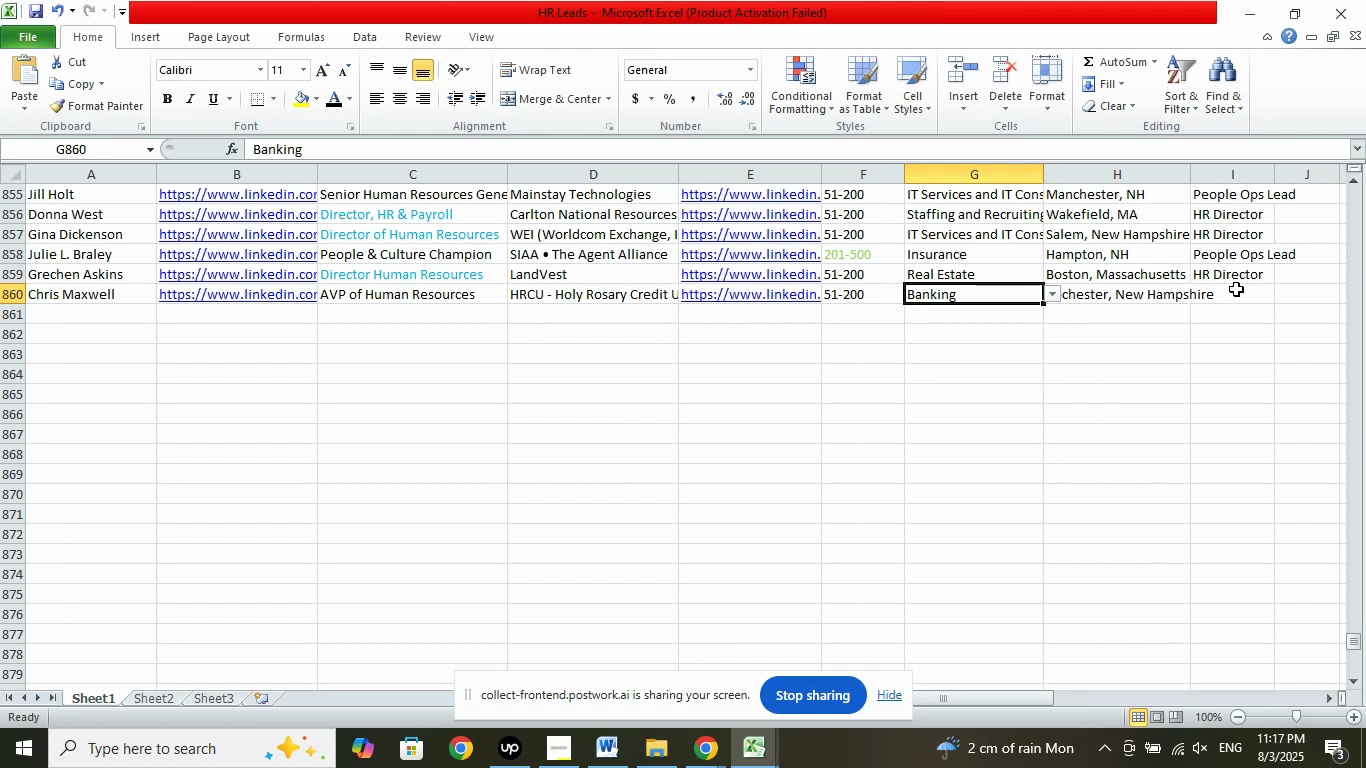 
left_click([1235, 292])
 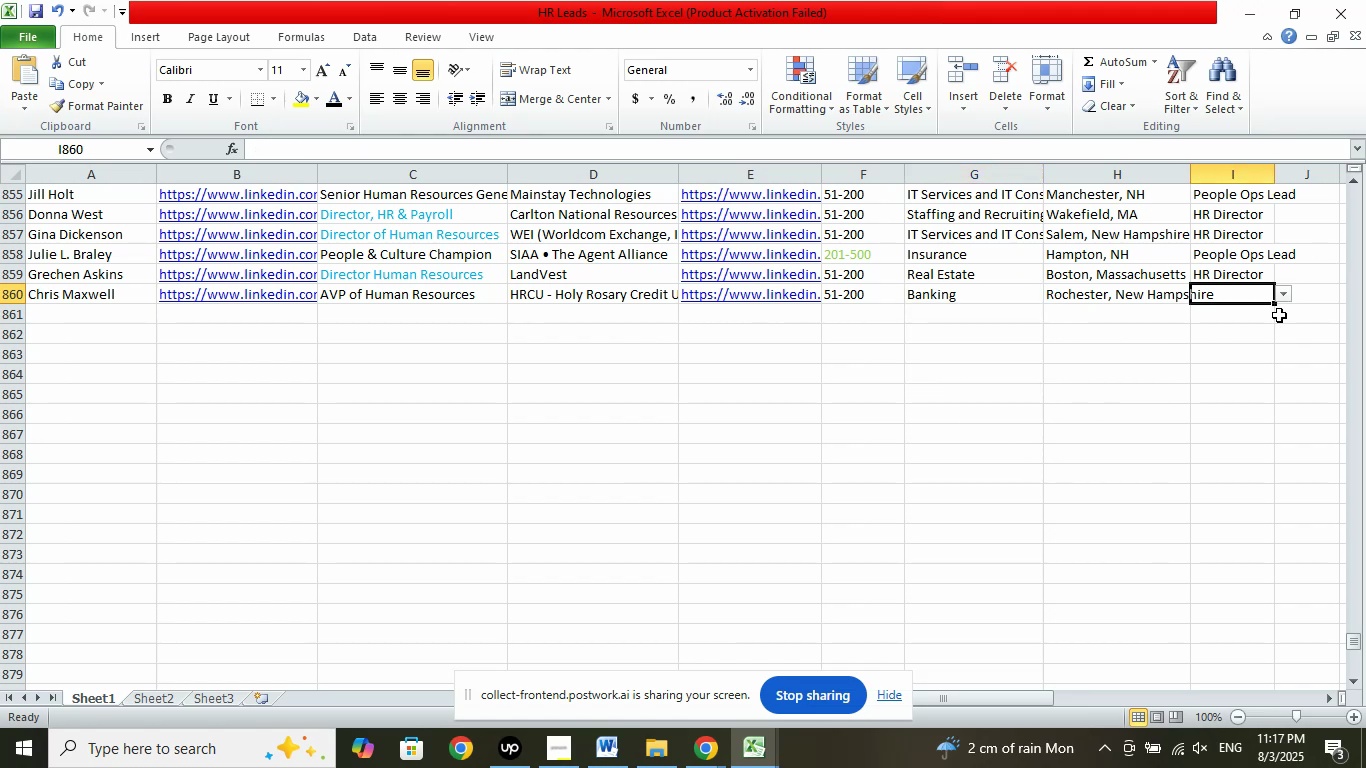 
left_click([1285, 296])
 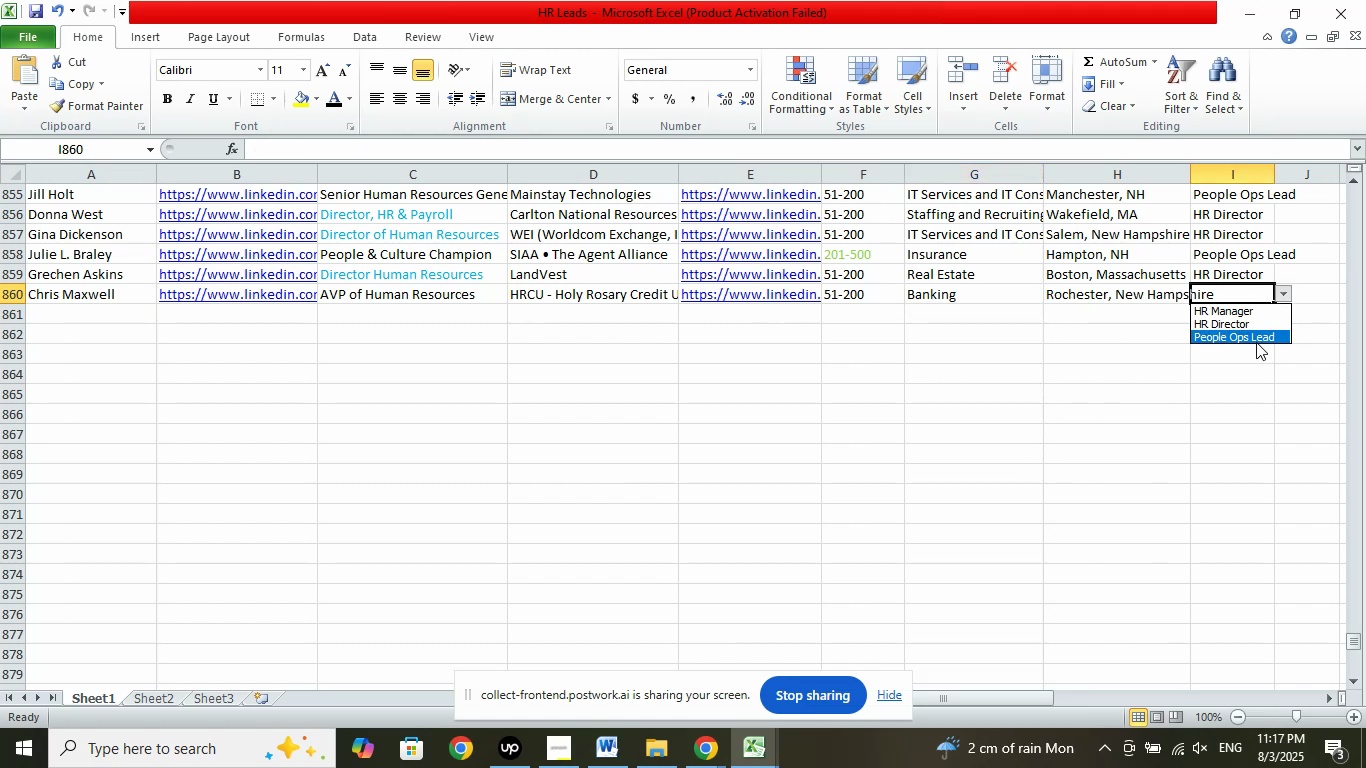 
left_click([1256, 340])
 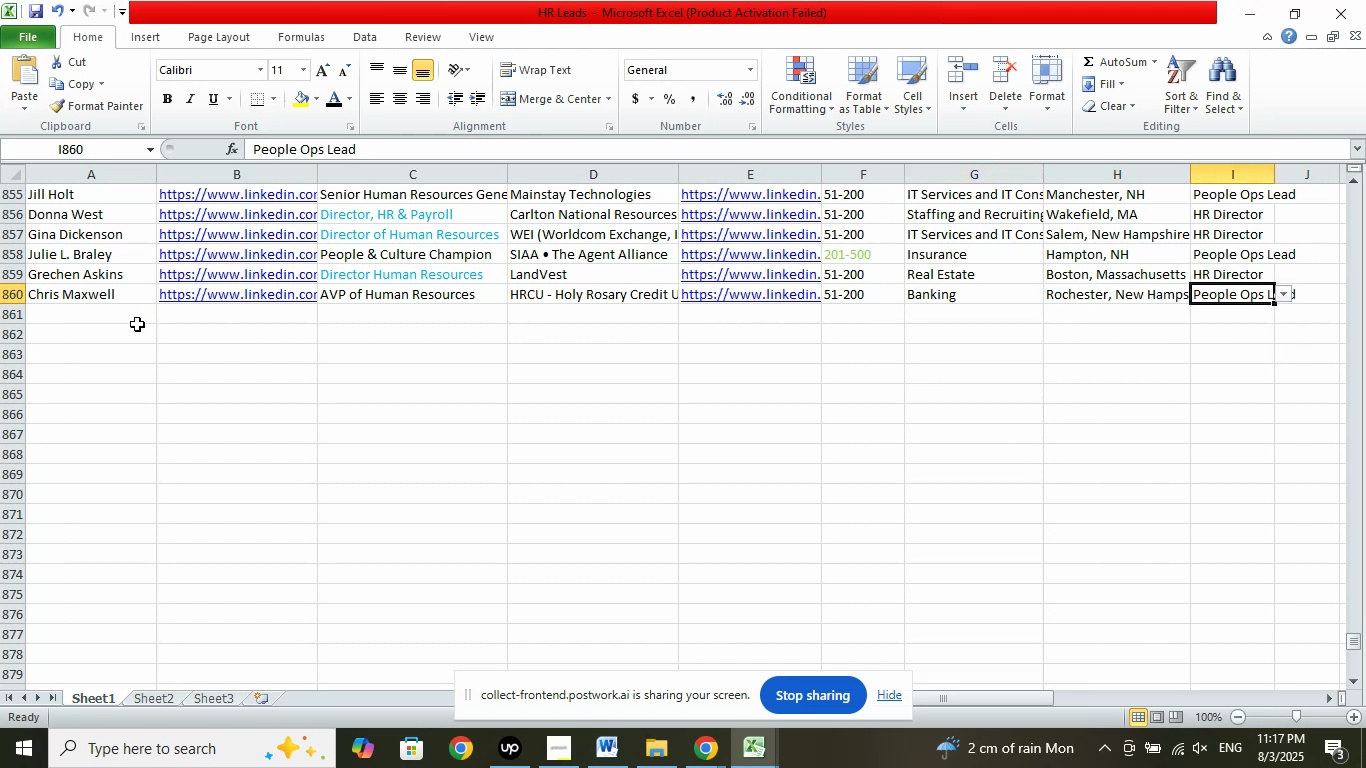 
left_click([135, 322])
 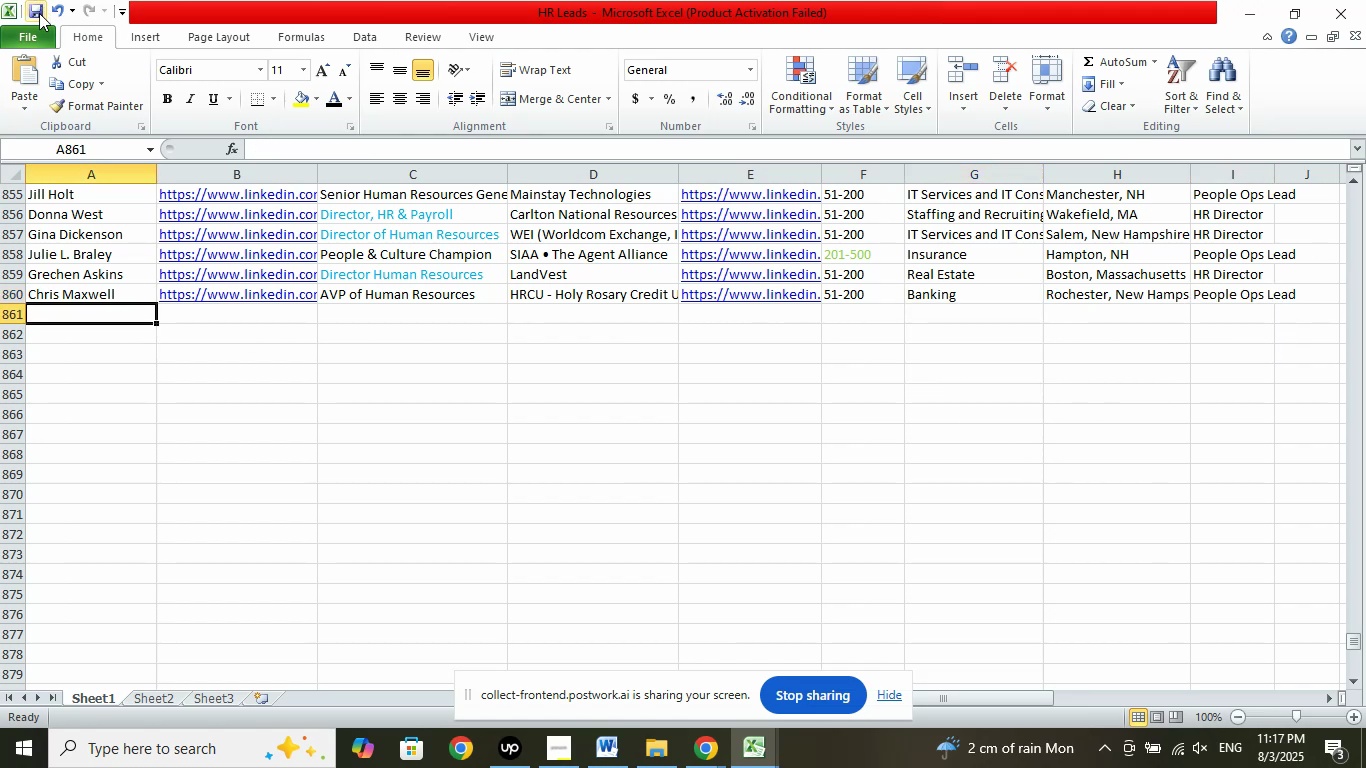 
left_click([39, 13])
 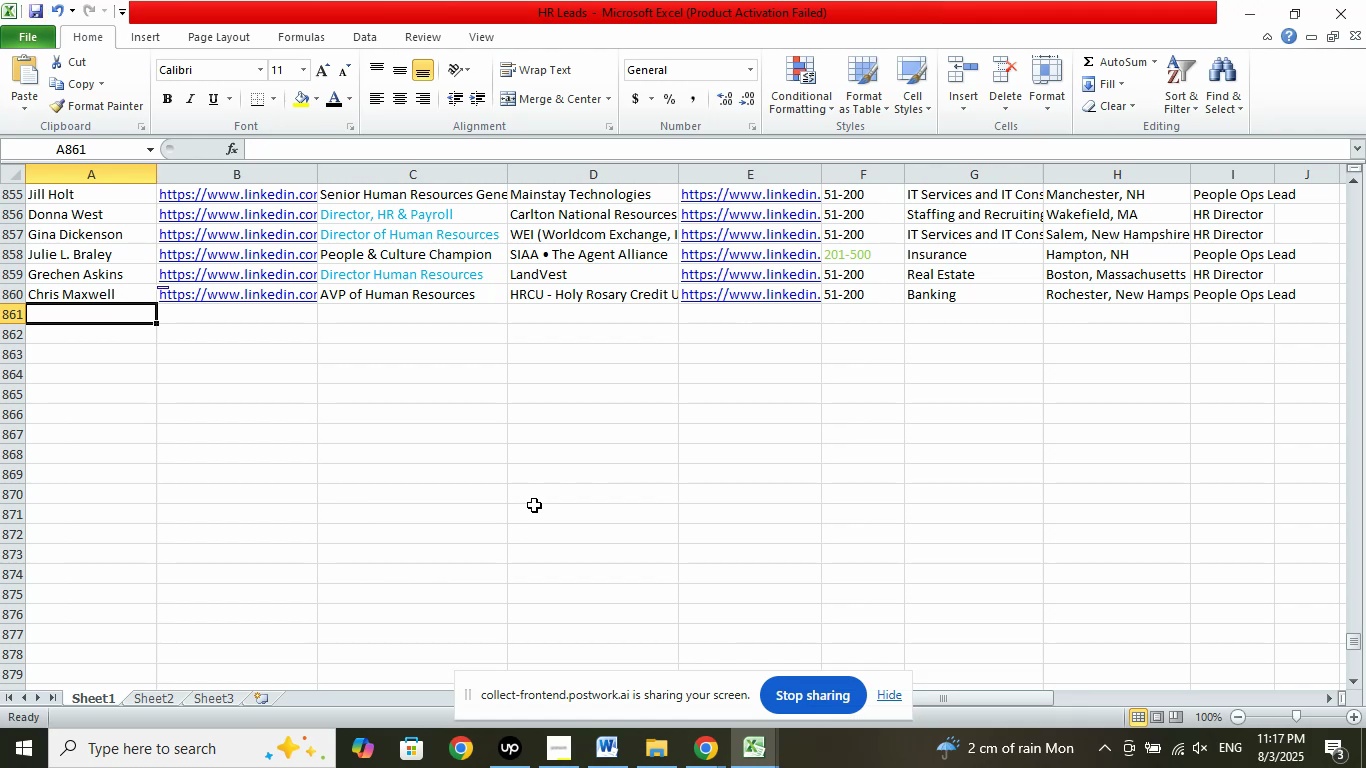 
wait(7.24)
 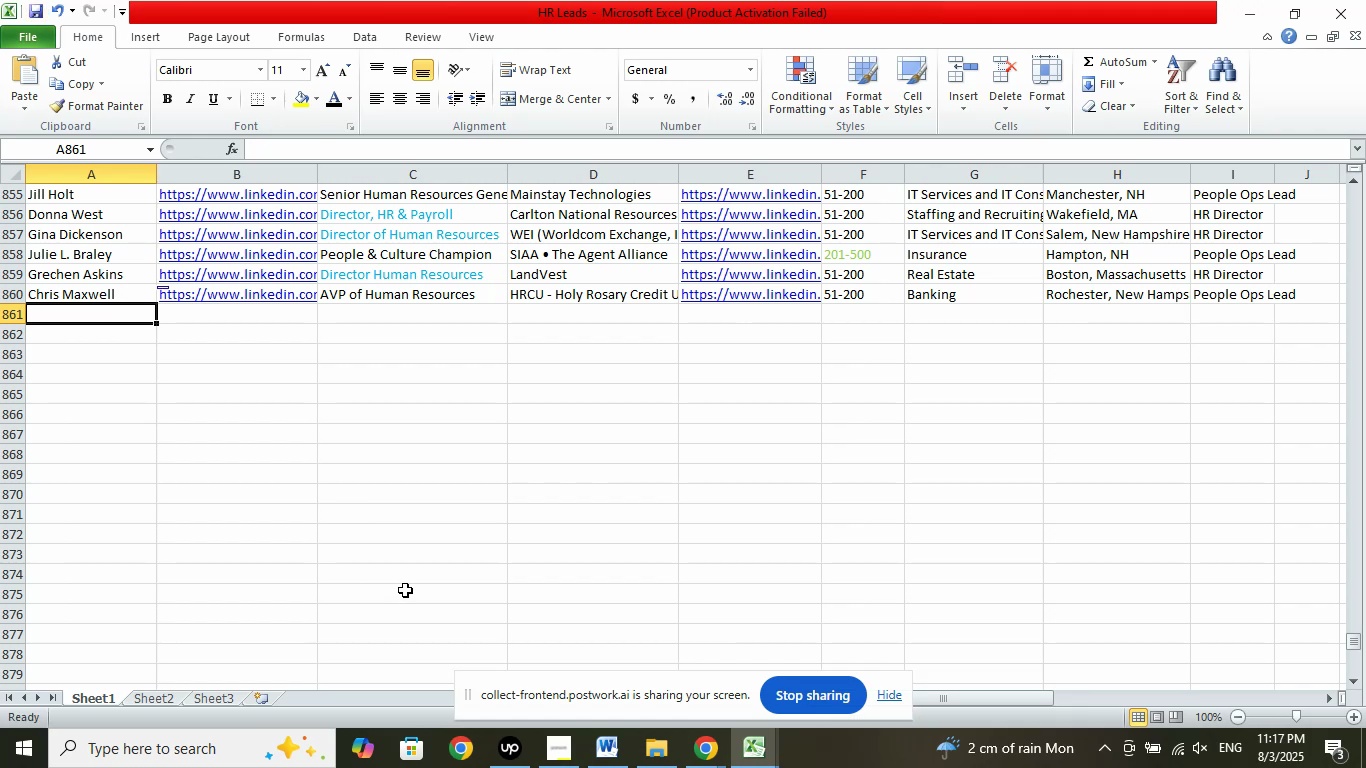 
double_click([654, 672])
 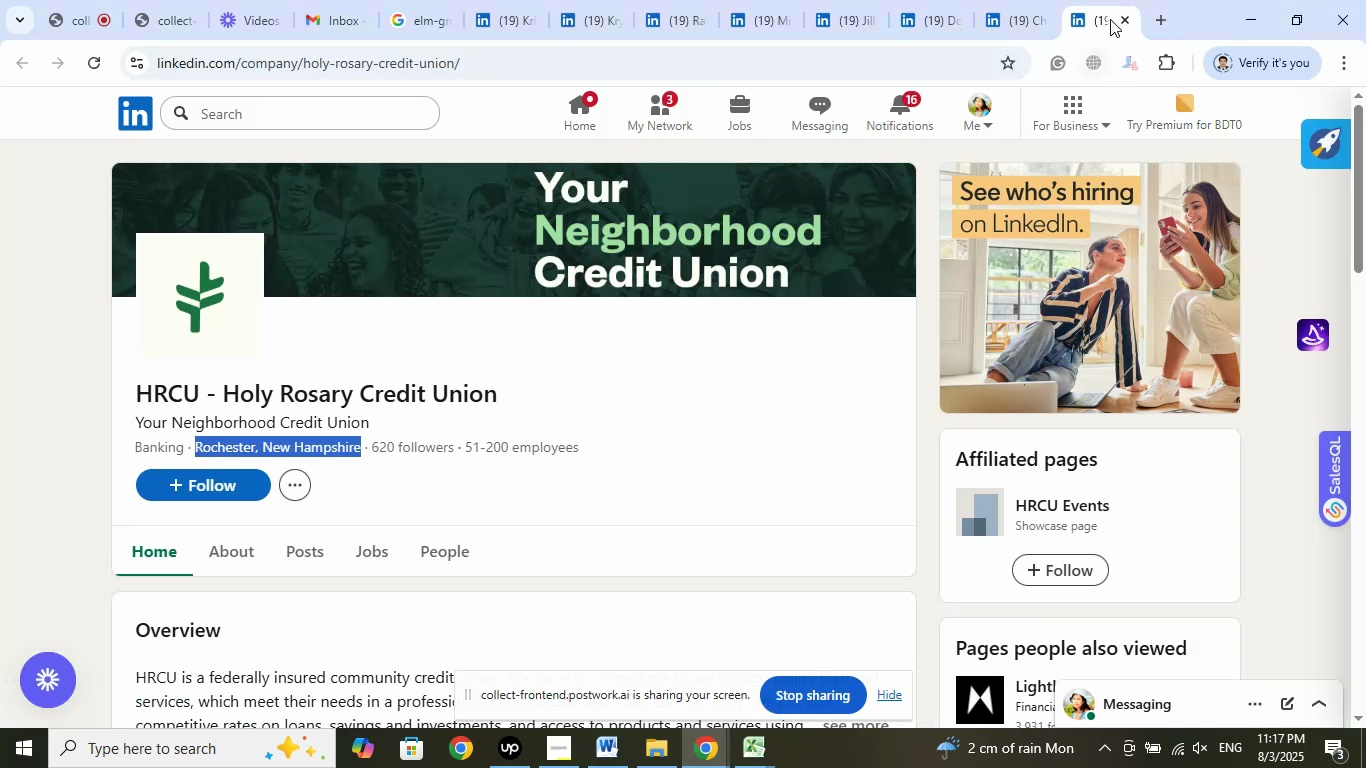 
left_click([1123, 18])
 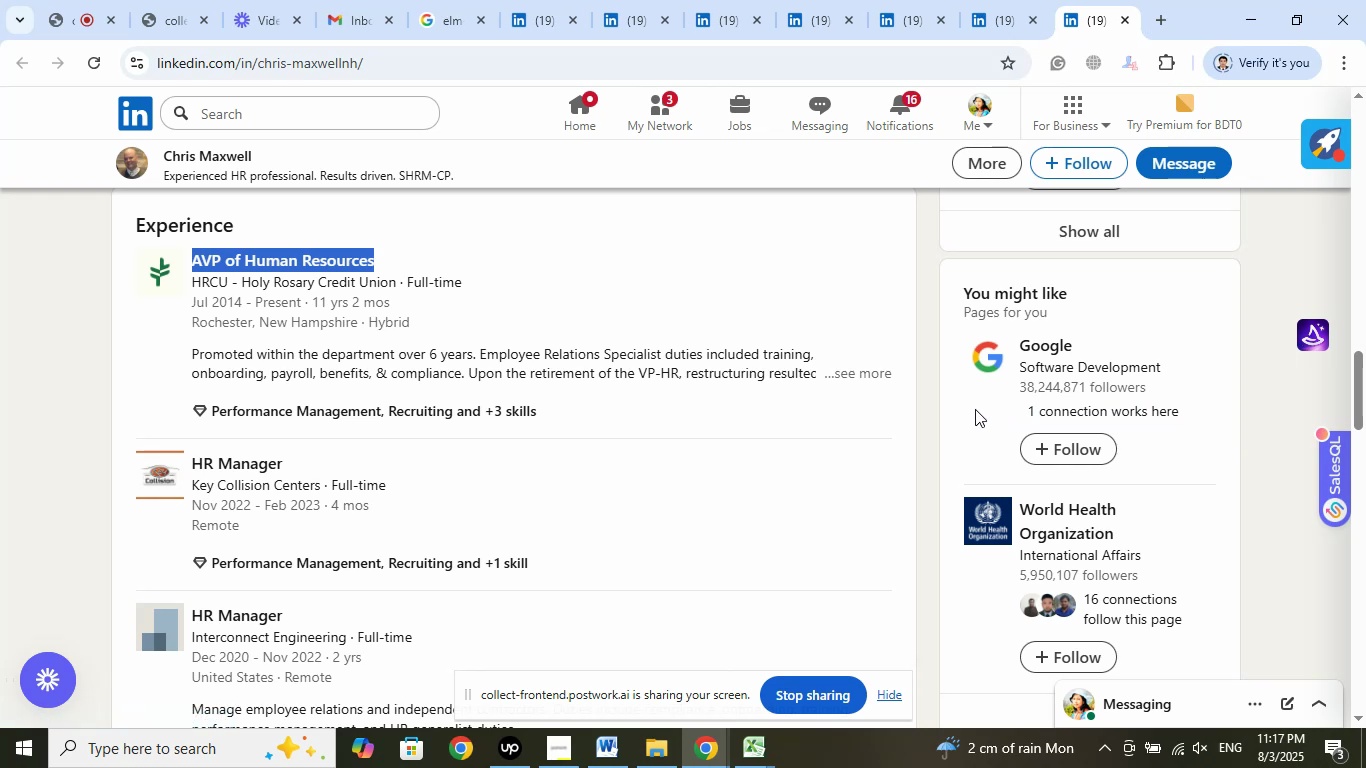 
scroll: coordinate [790, 385], scroll_direction: up, amount: 22.0
 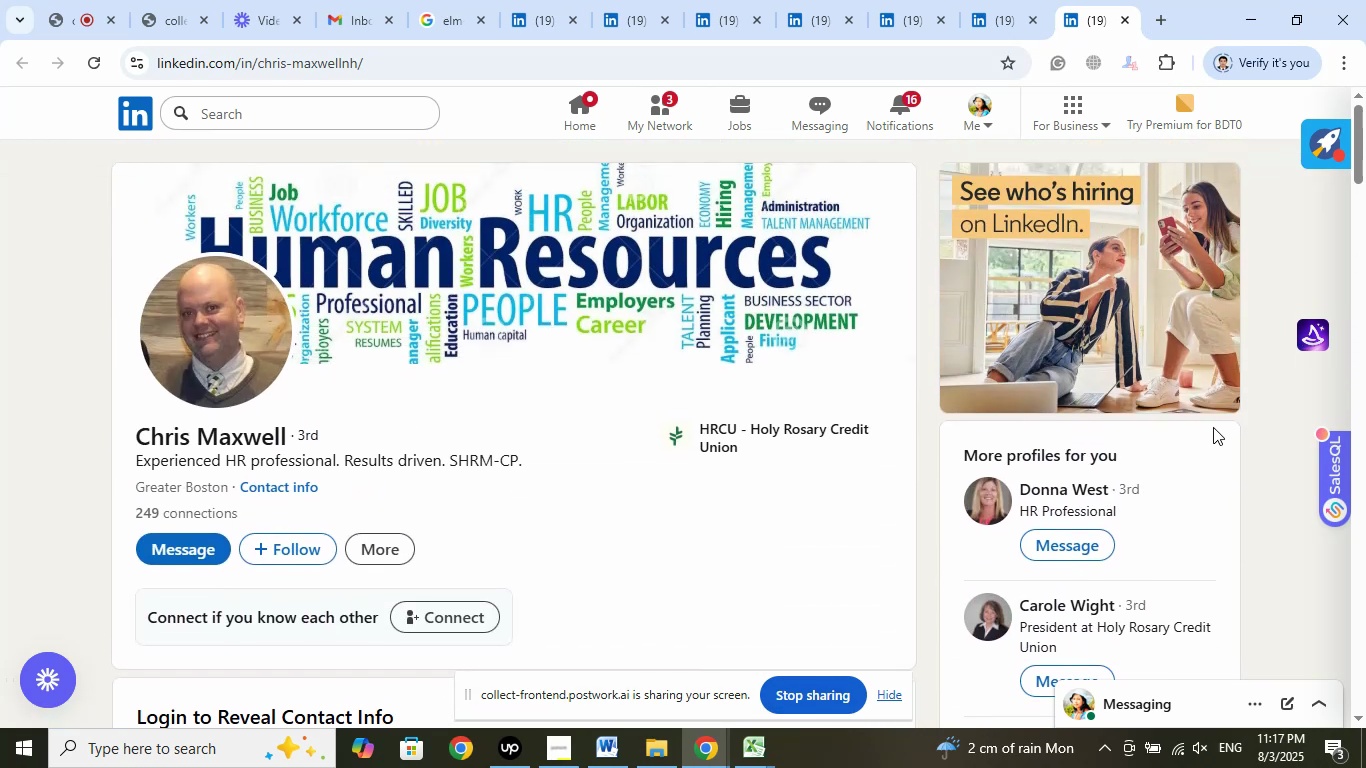 
scroll: coordinate [1205, 419], scroll_direction: down, amount: 4.0
 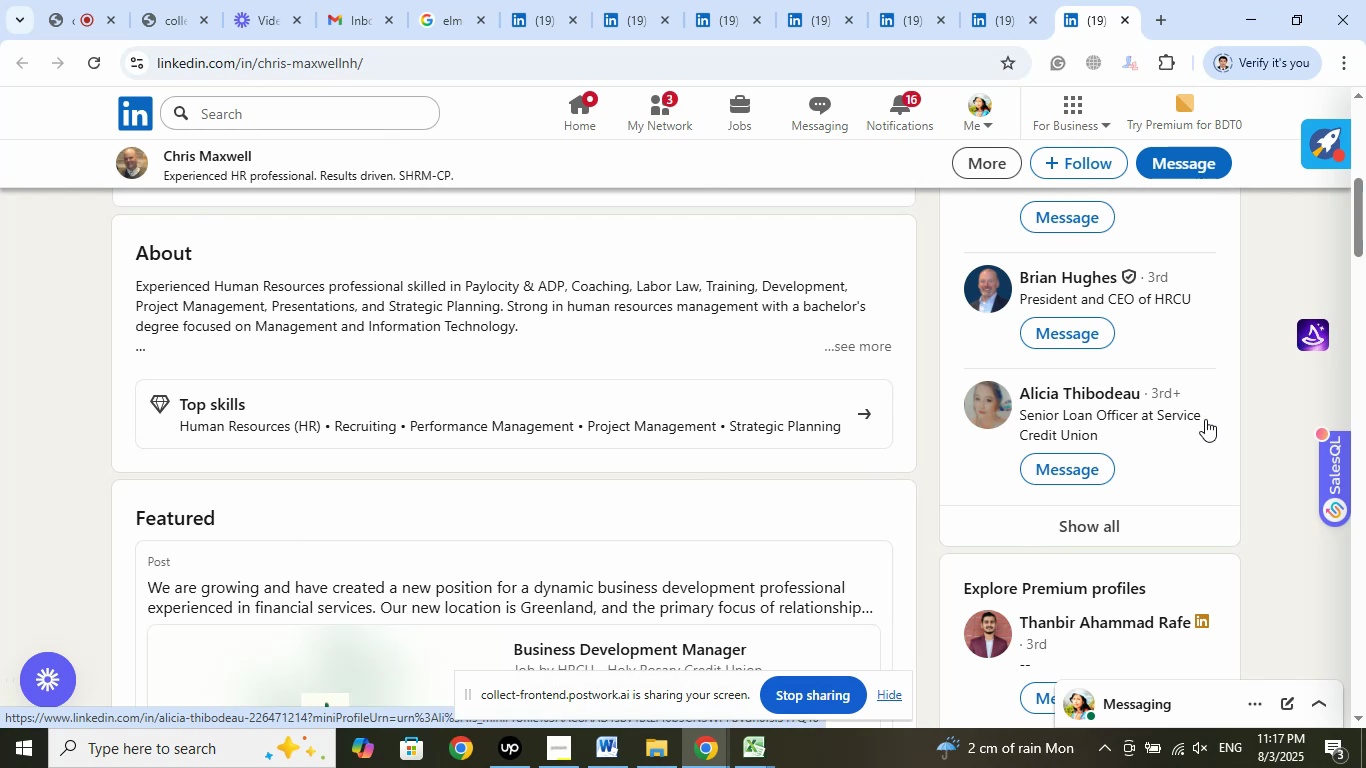 
left_click([1075, 526])
 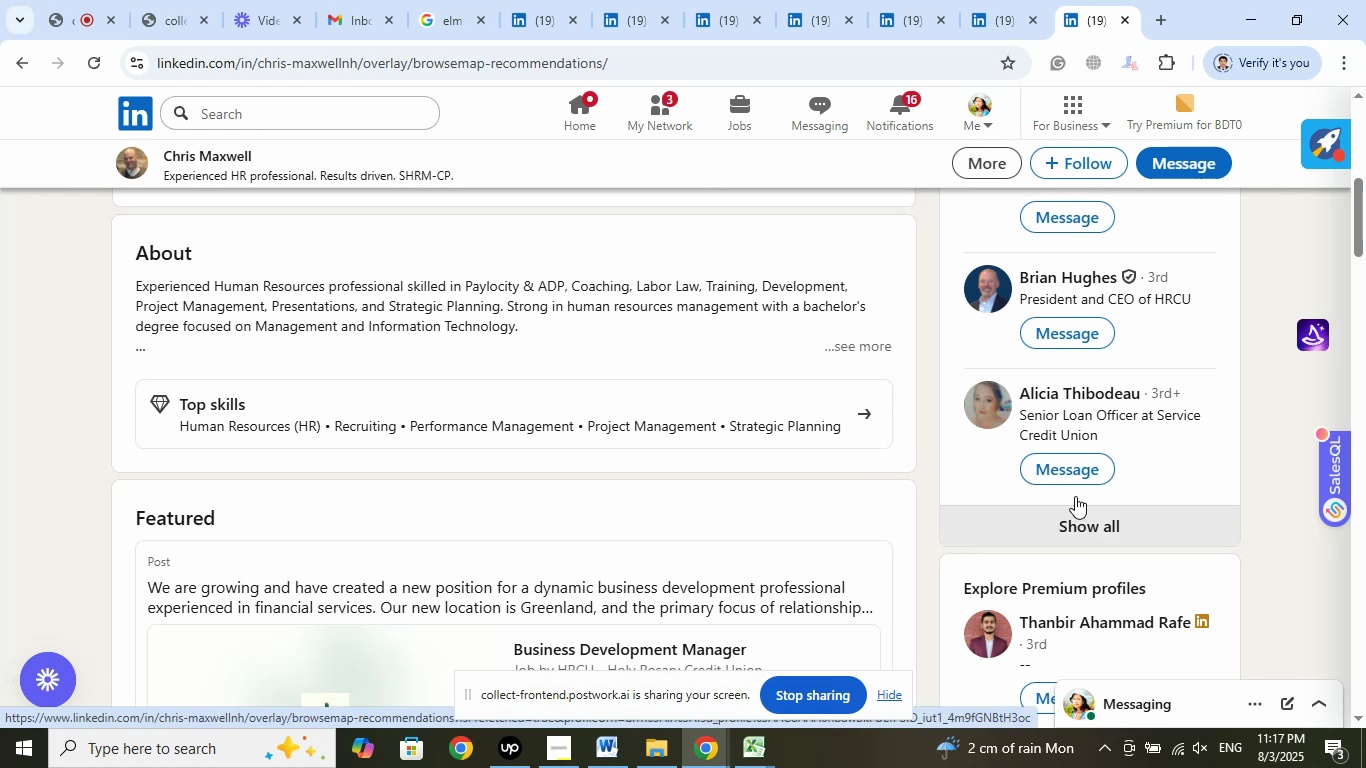 
mouse_move([1050, 486])
 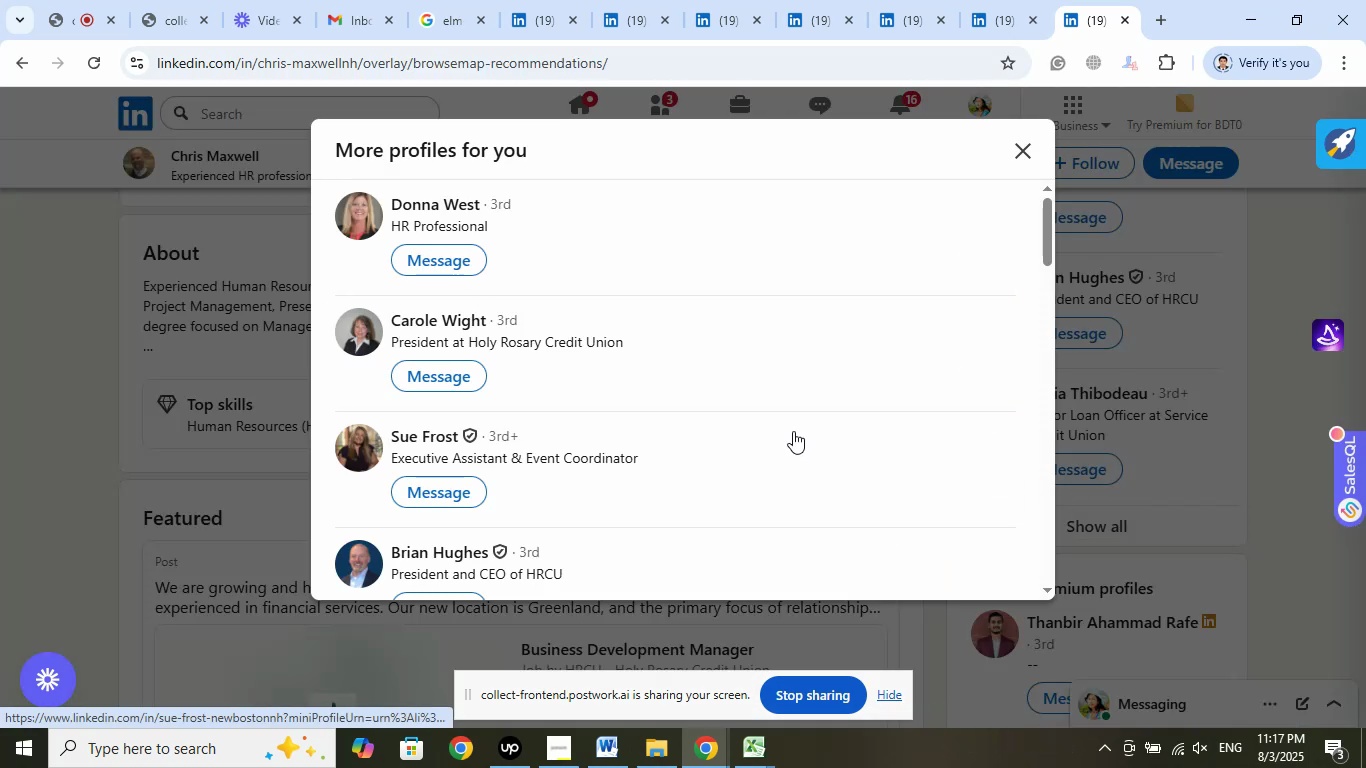 
scroll: coordinate [794, 430], scroll_direction: down, amount: 7.0
 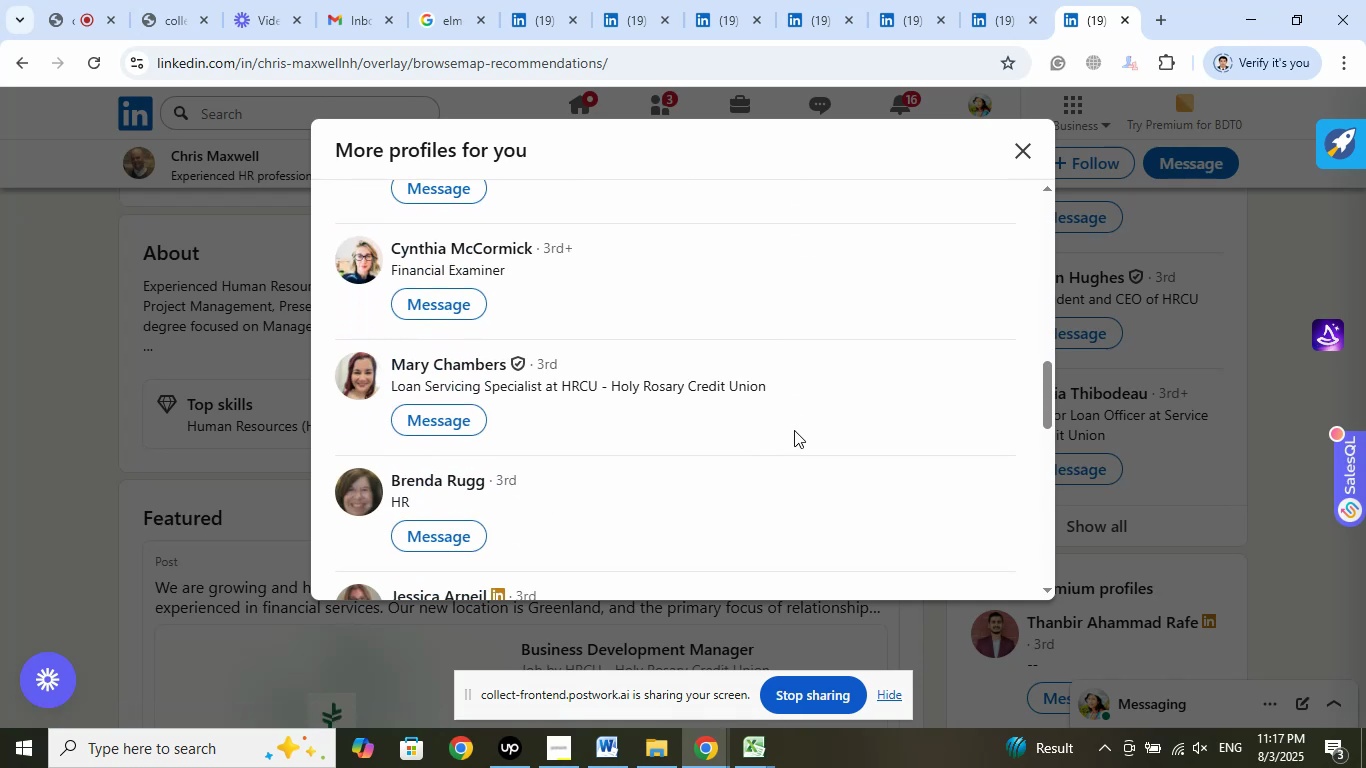 
scroll: coordinate [848, 441], scroll_direction: down, amount: 7.0
 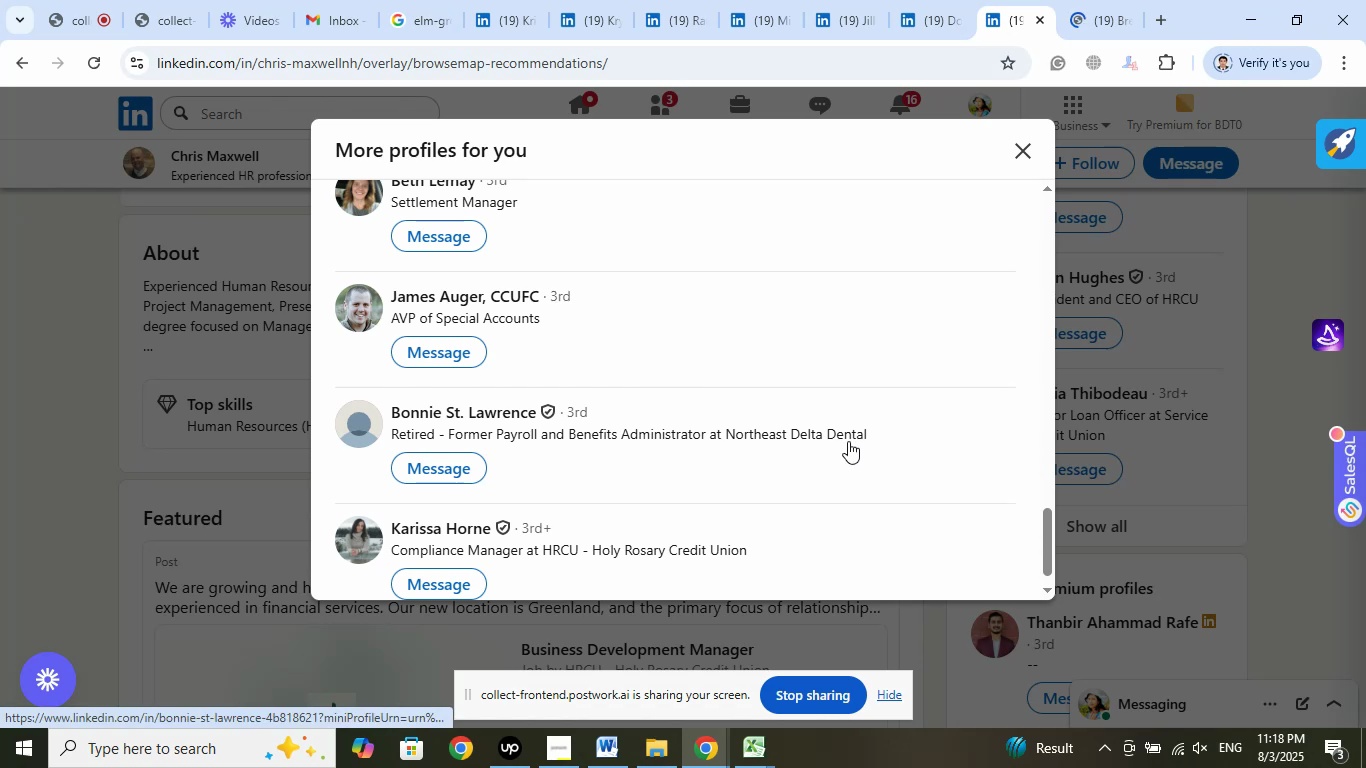 
scroll: coordinate [861, 434], scroll_direction: down, amount: 2.0
 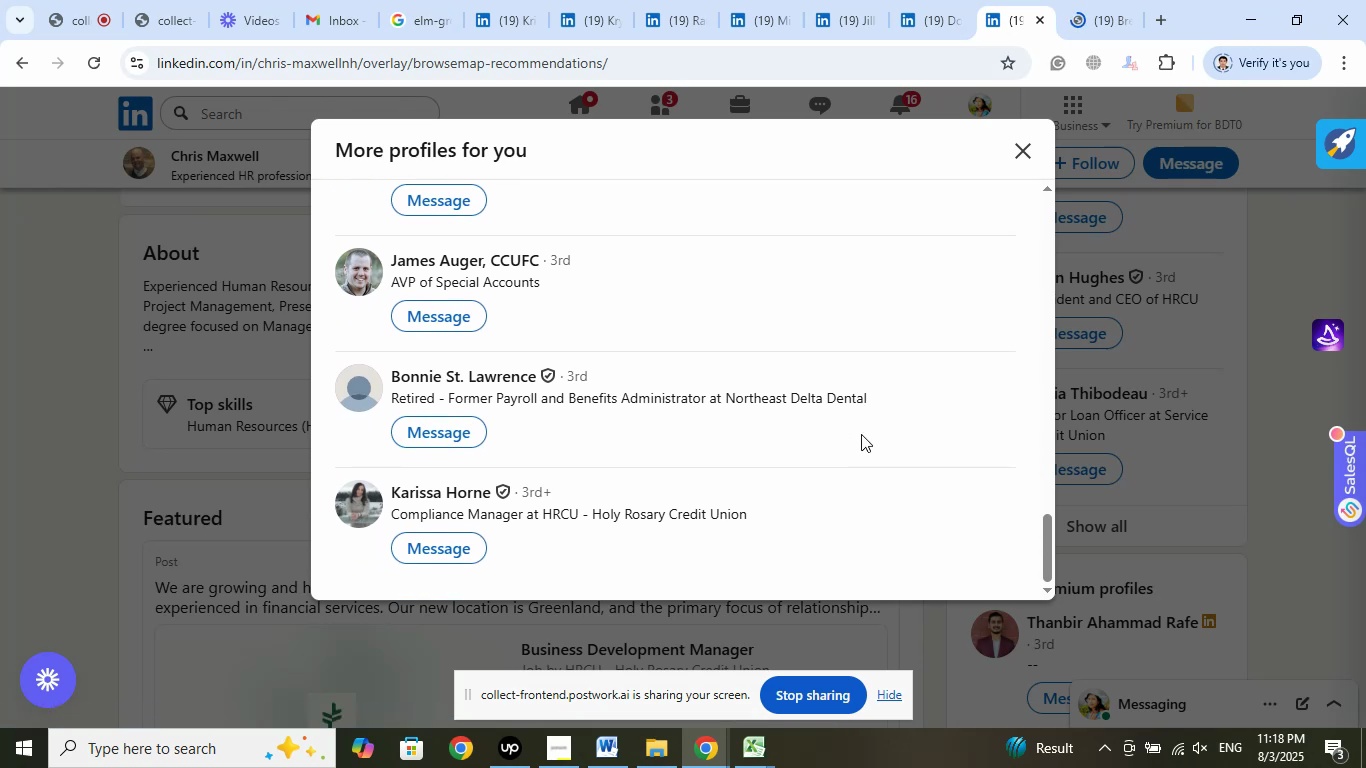 
wait(6.21)
 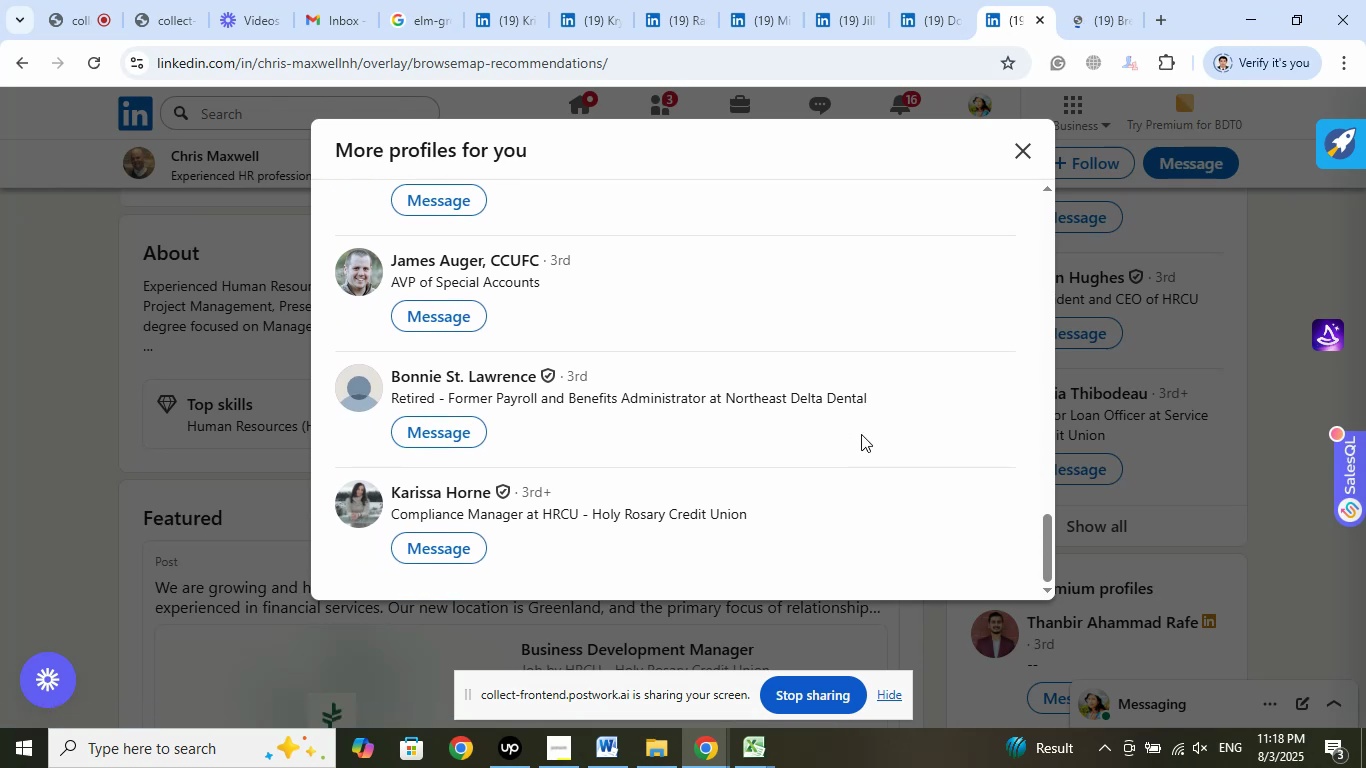 
left_click([1118, 15])
 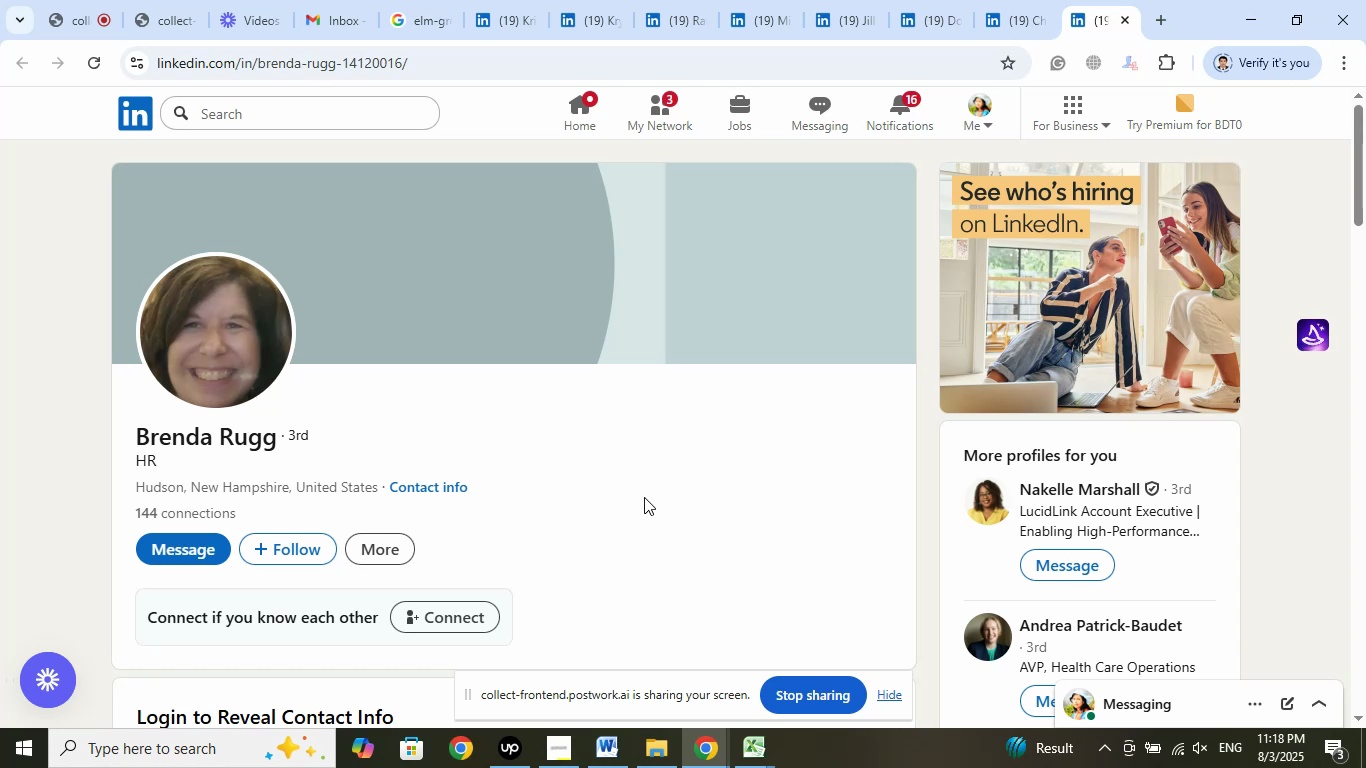 
wait(5.3)
 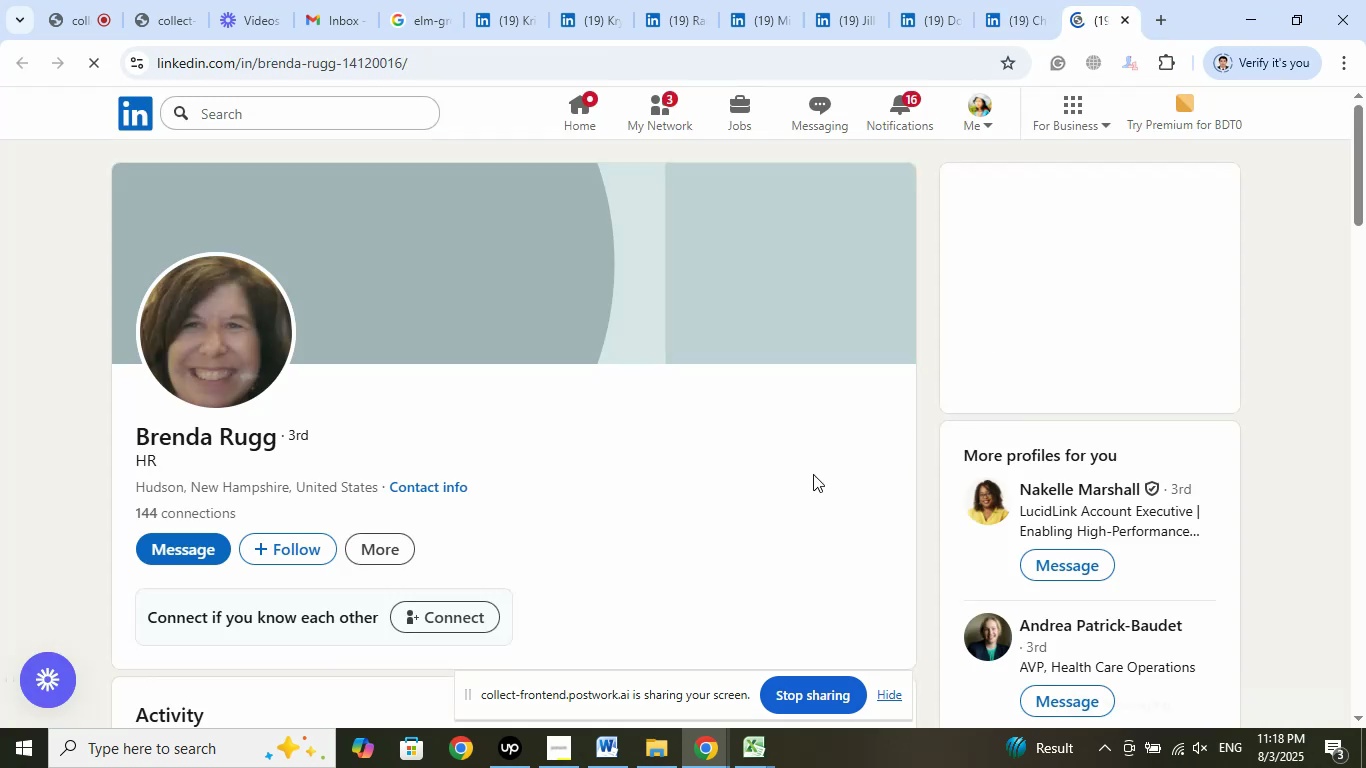 
scroll: coordinate [644, 497], scroll_direction: down, amount: 9.0
 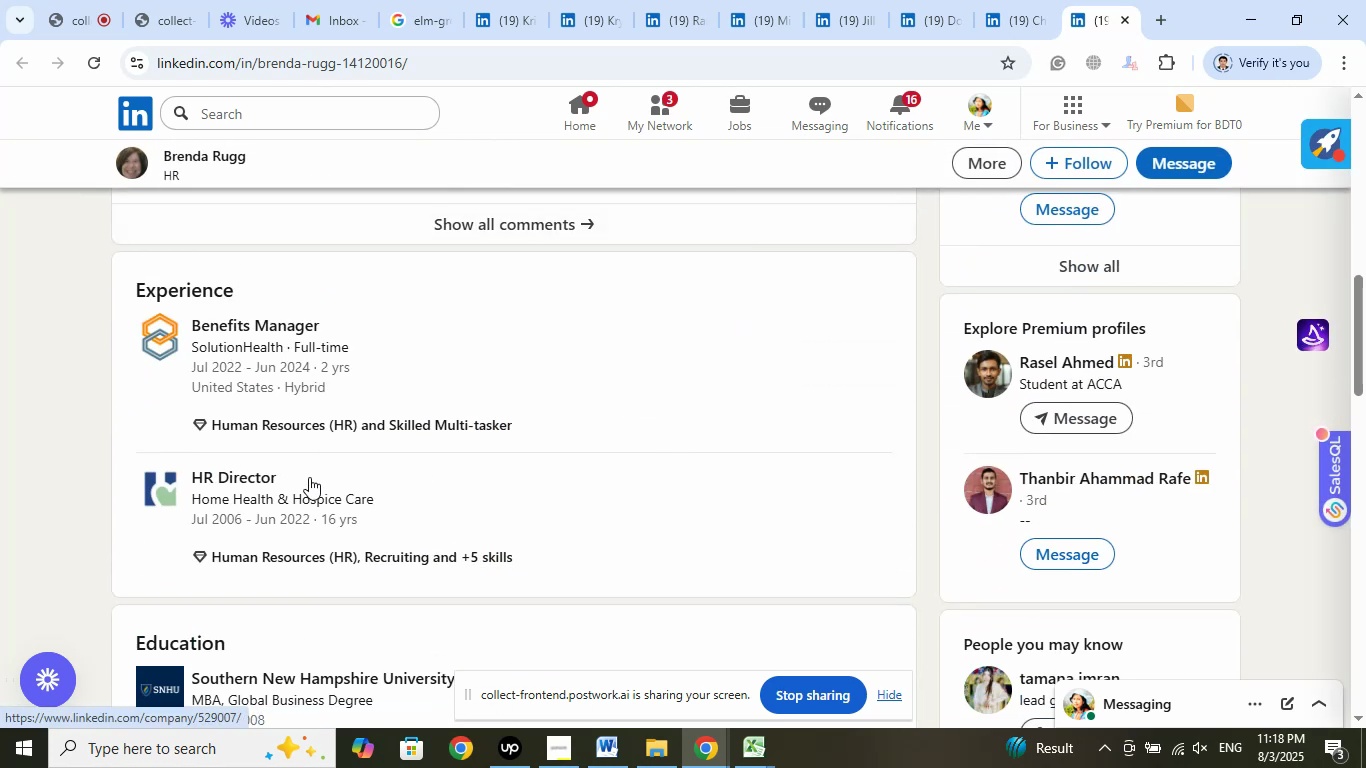 
wait(6.34)
 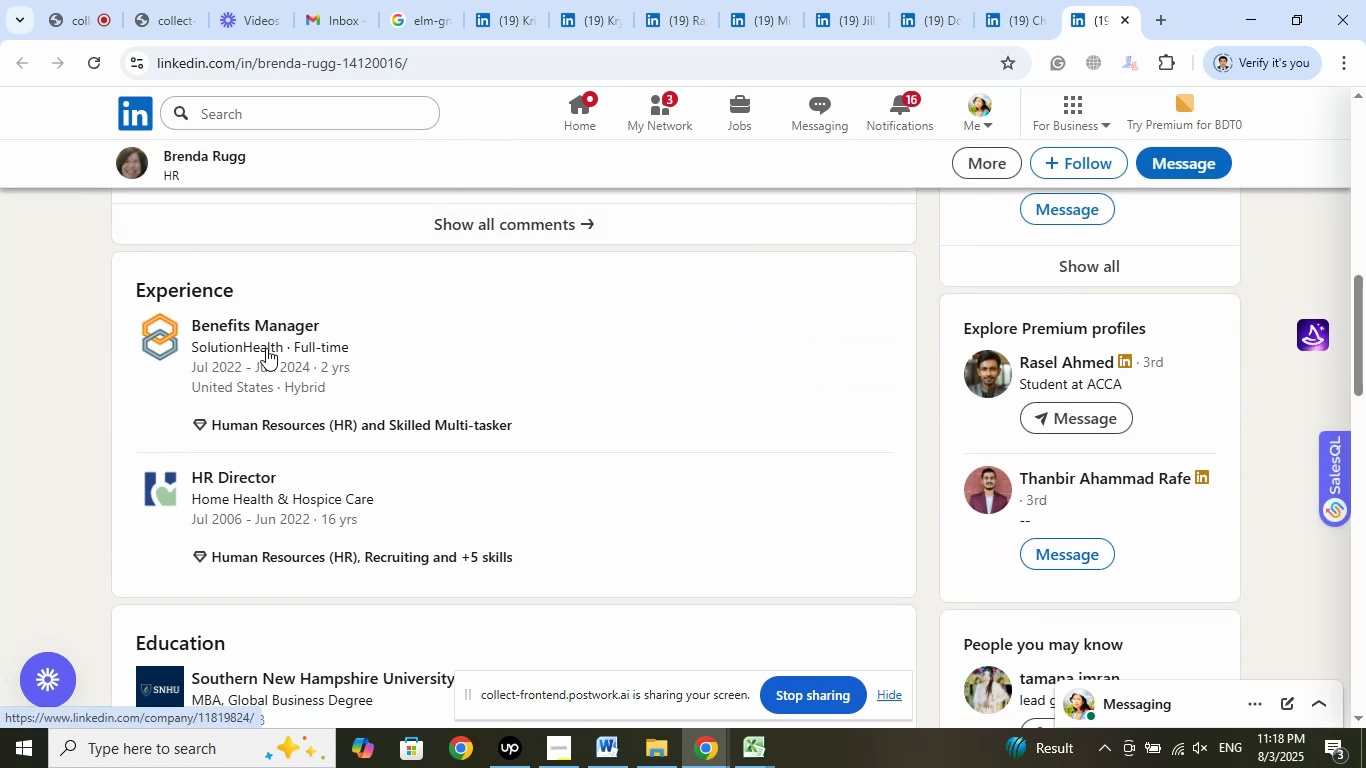 
left_click([1120, 22])
 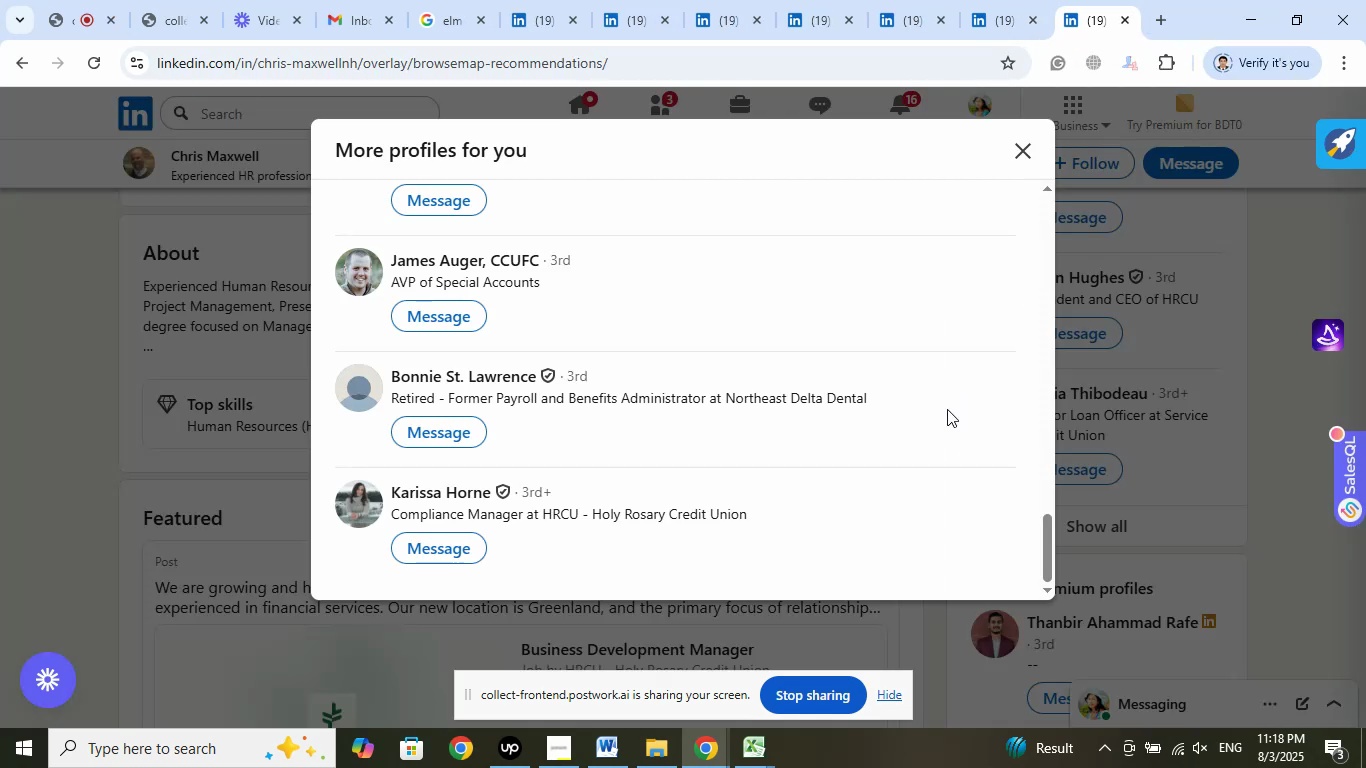 
scroll: coordinate [944, 407], scroll_direction: down, amount: 3.0
 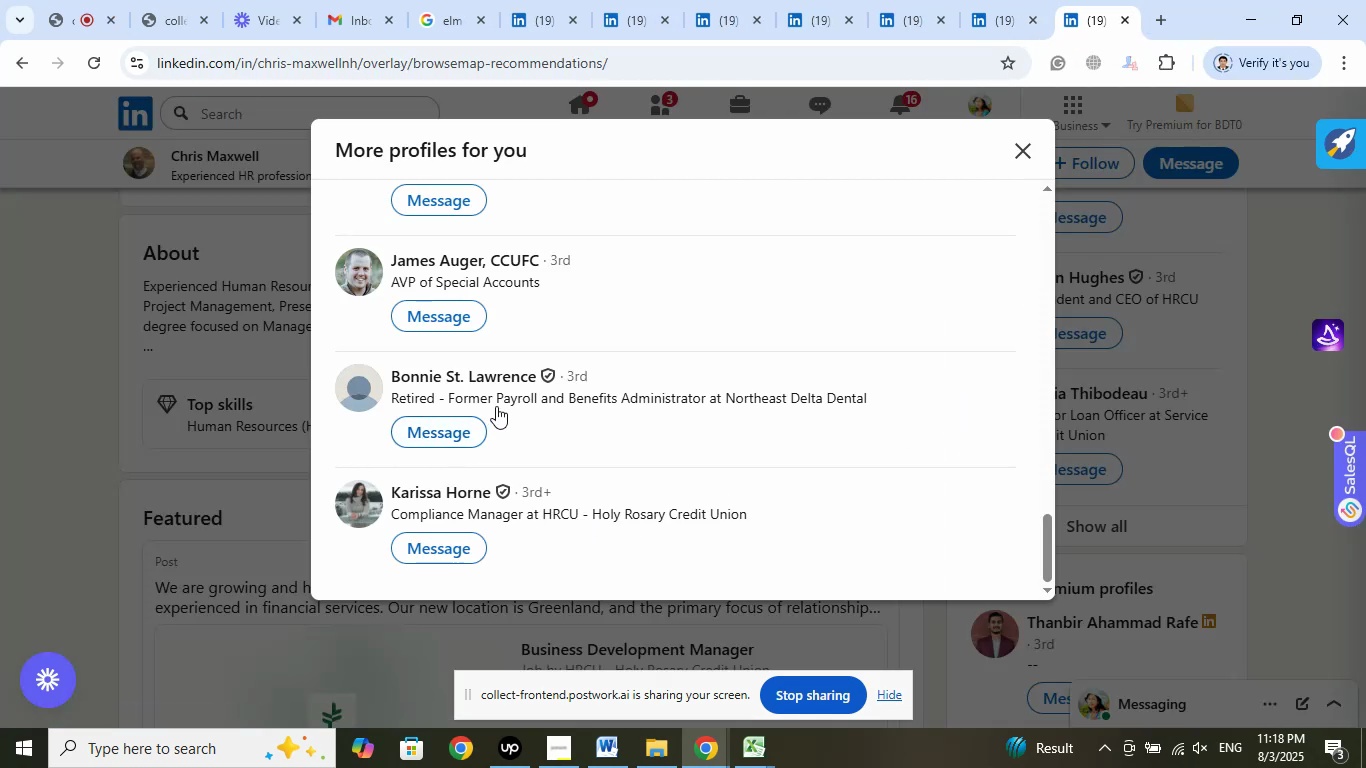 
scroll: coordinate [773, 395], scroll_direction: up, amount: 7.0
 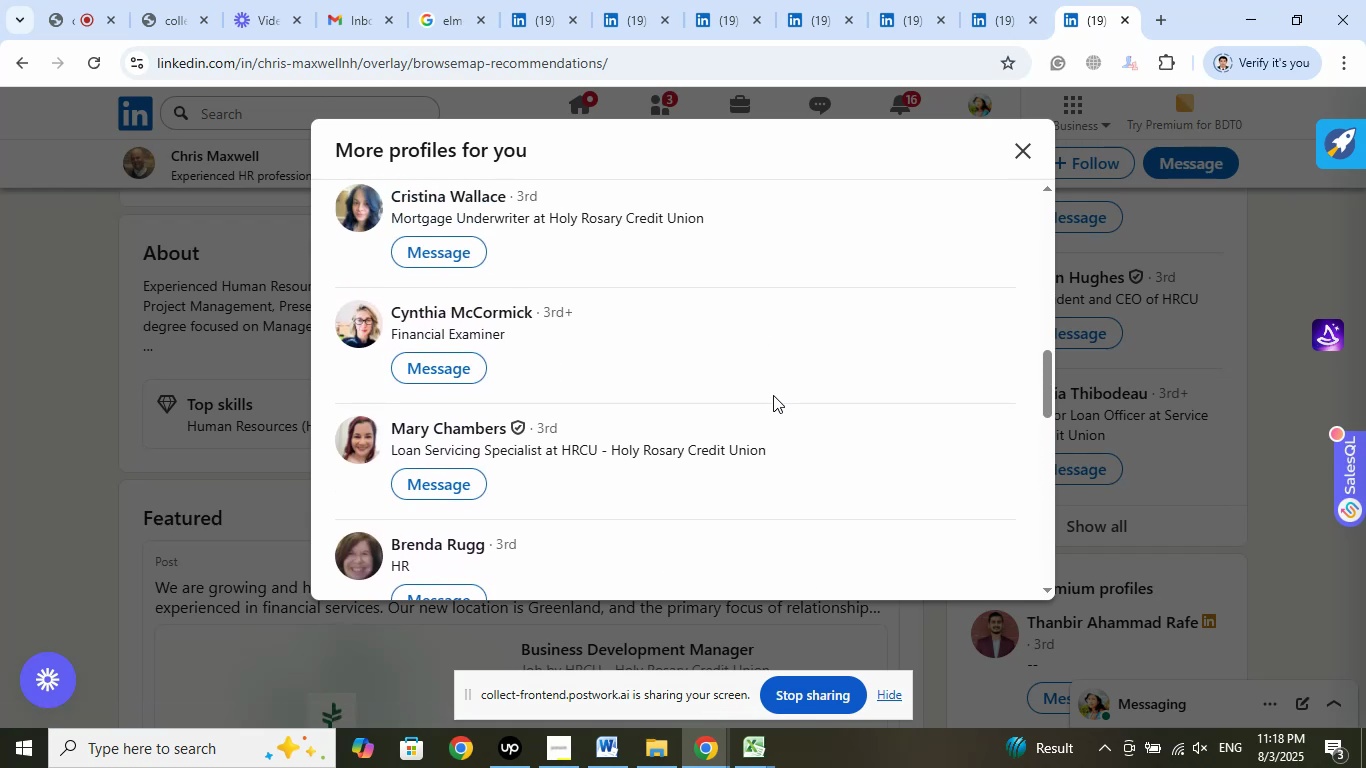 
scroll: coordinate [774, 394], scroll_direction: up, amount: 5.0
 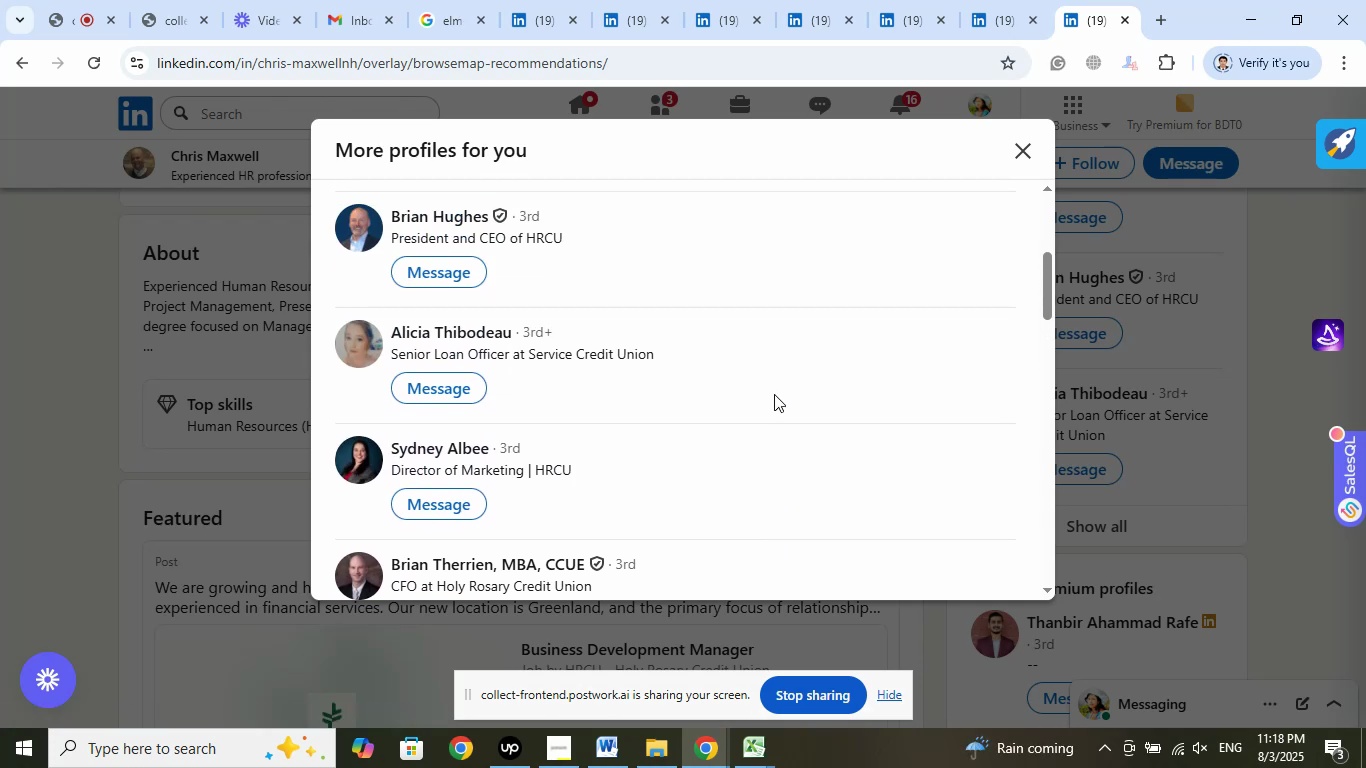 
scroll: coordinate [774, 394], scroll_direction: up, amount: 6.0
 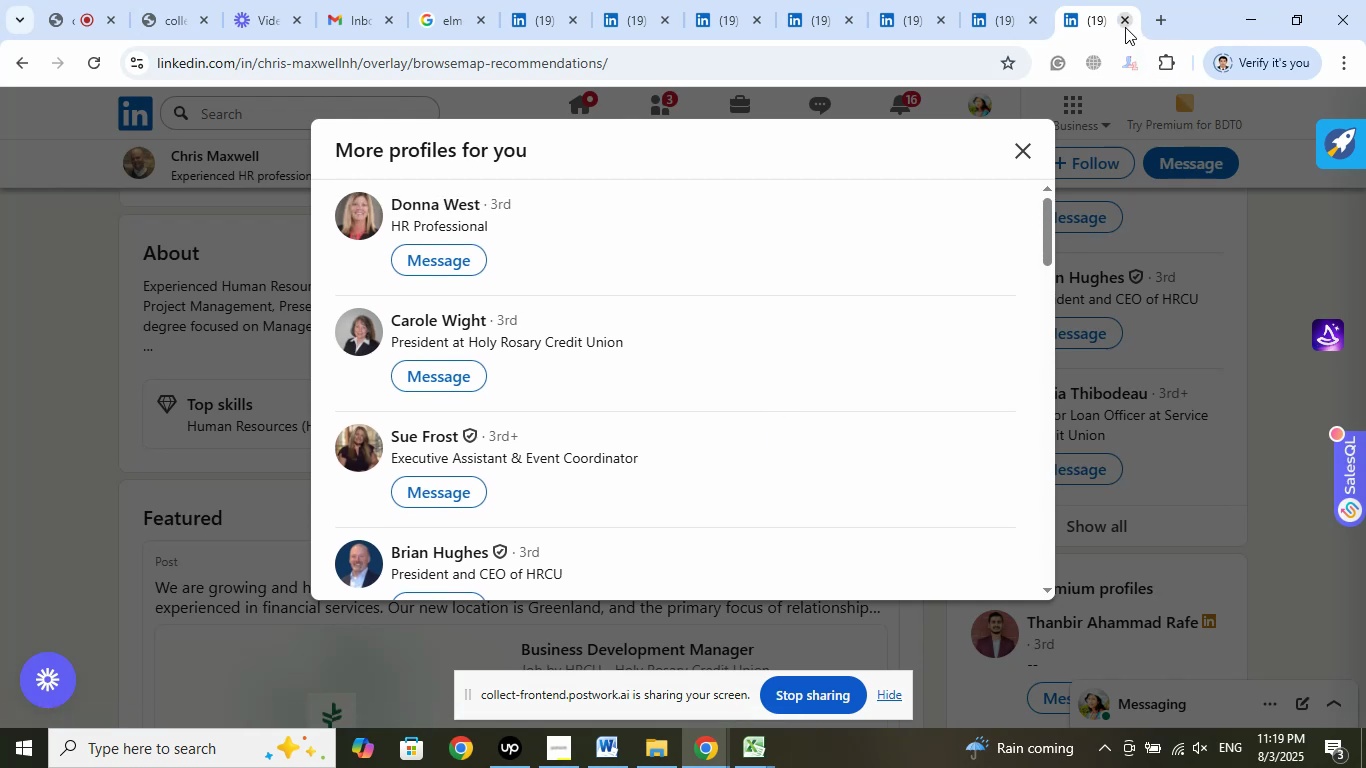 
left_click([1125, 27])
 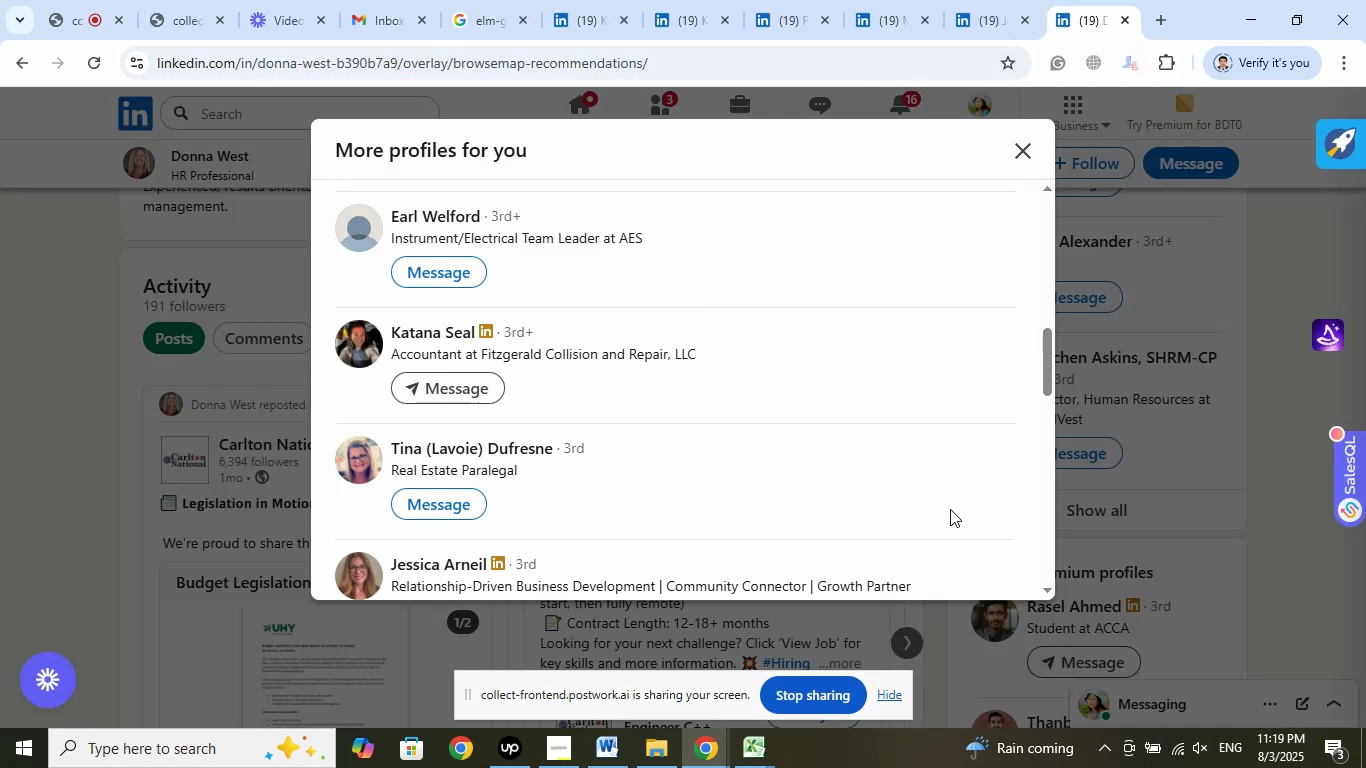 
left_click([96, 12])
 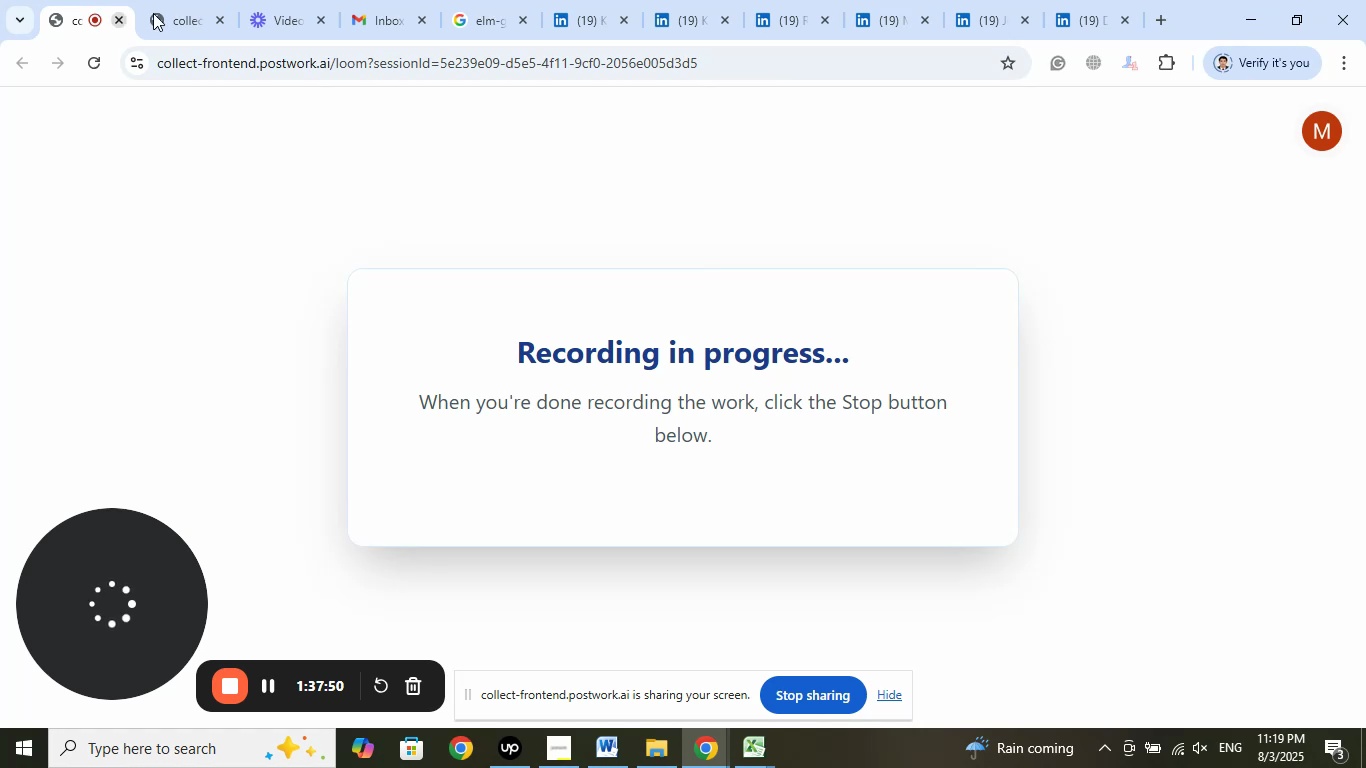 
left_click([171, 12])
 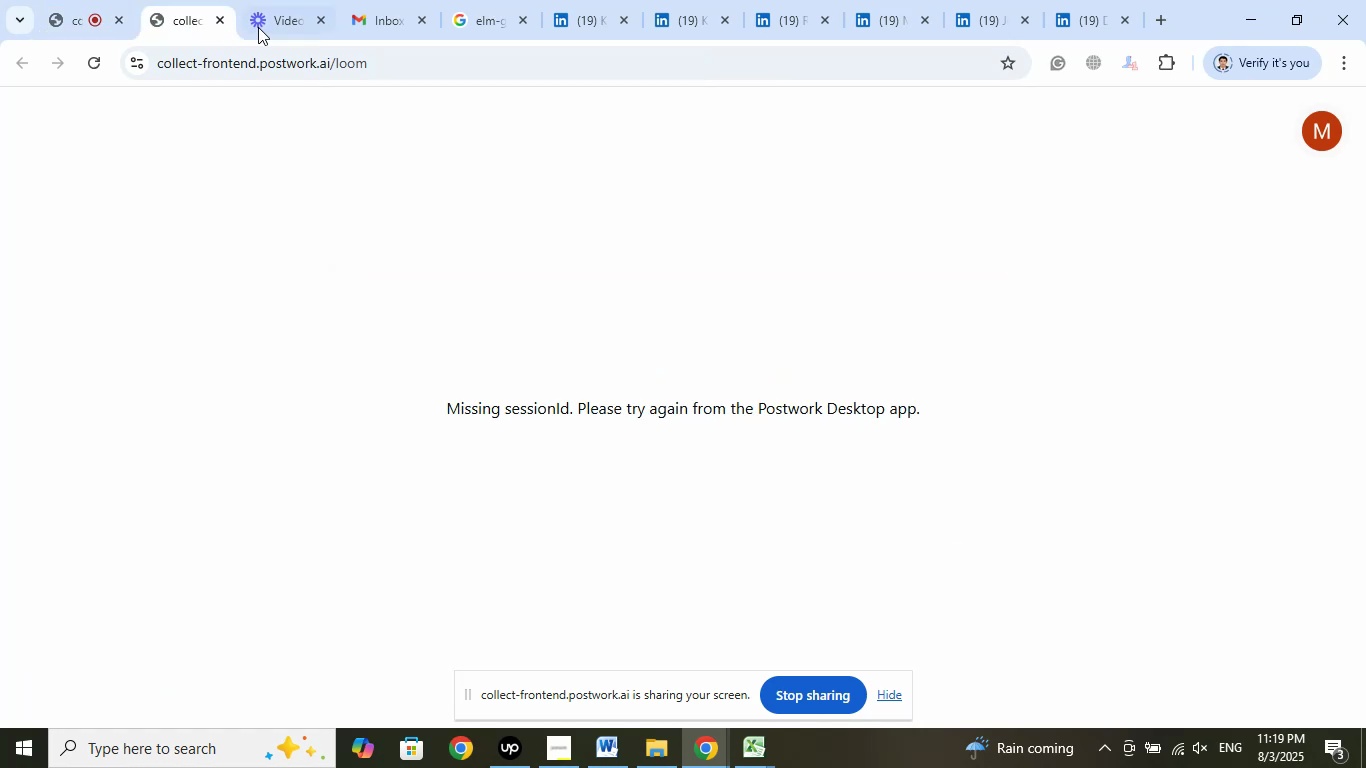 
left_click([267, 18])
 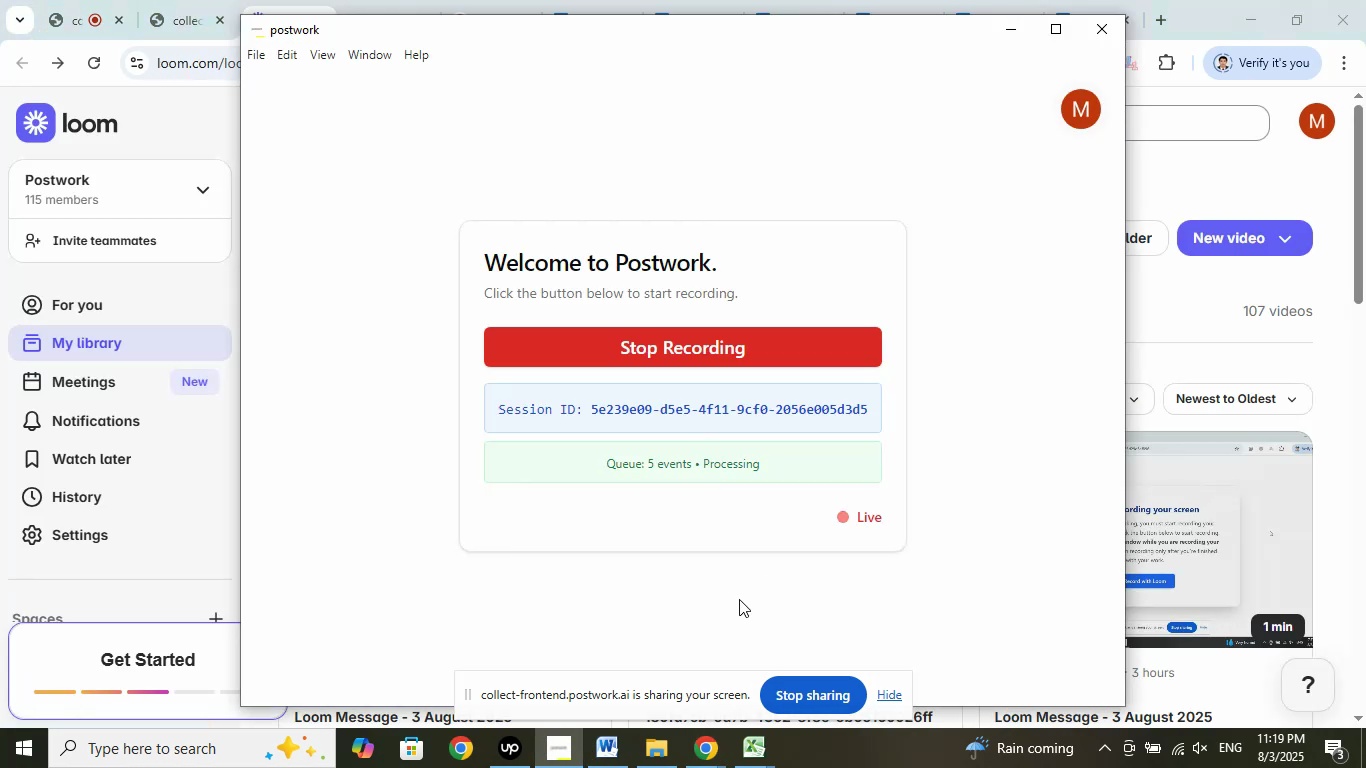 
wait(5.47)
 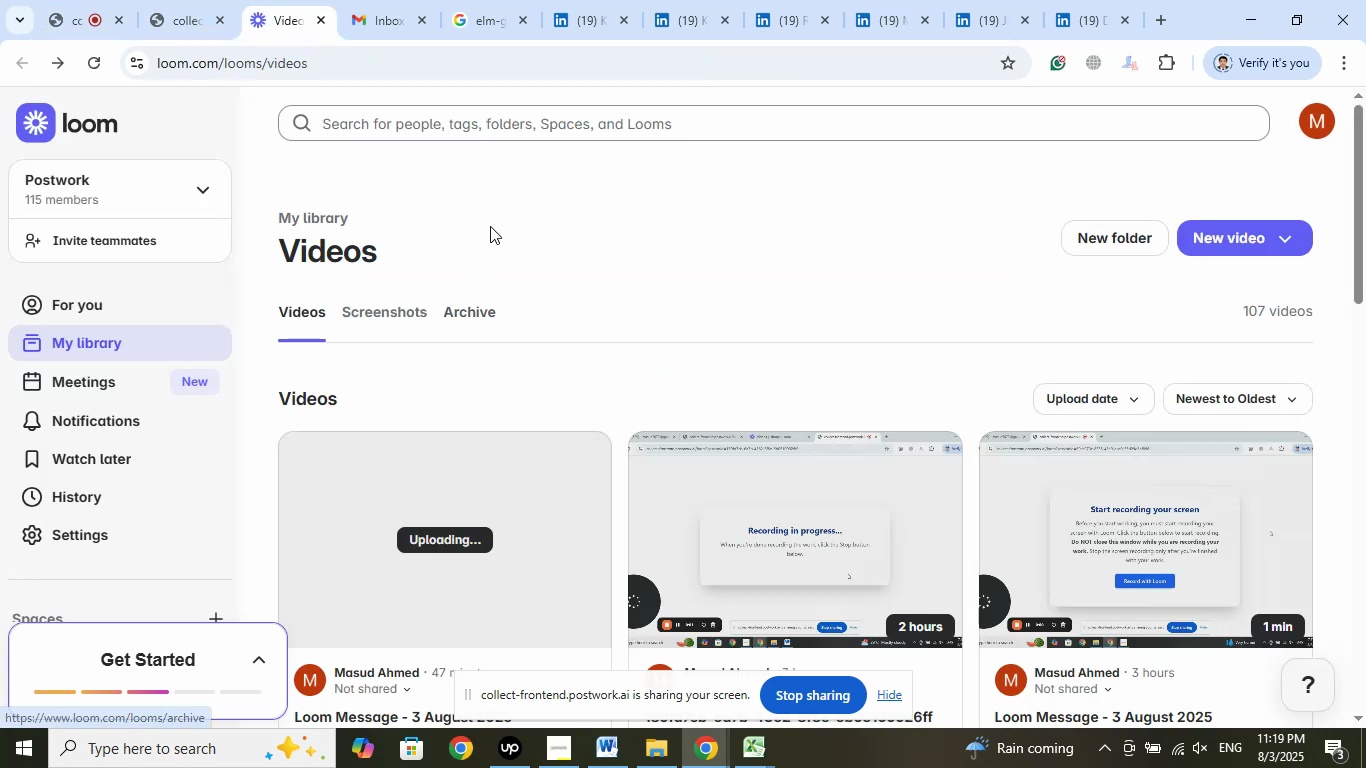 
left_click([1004, 36])
 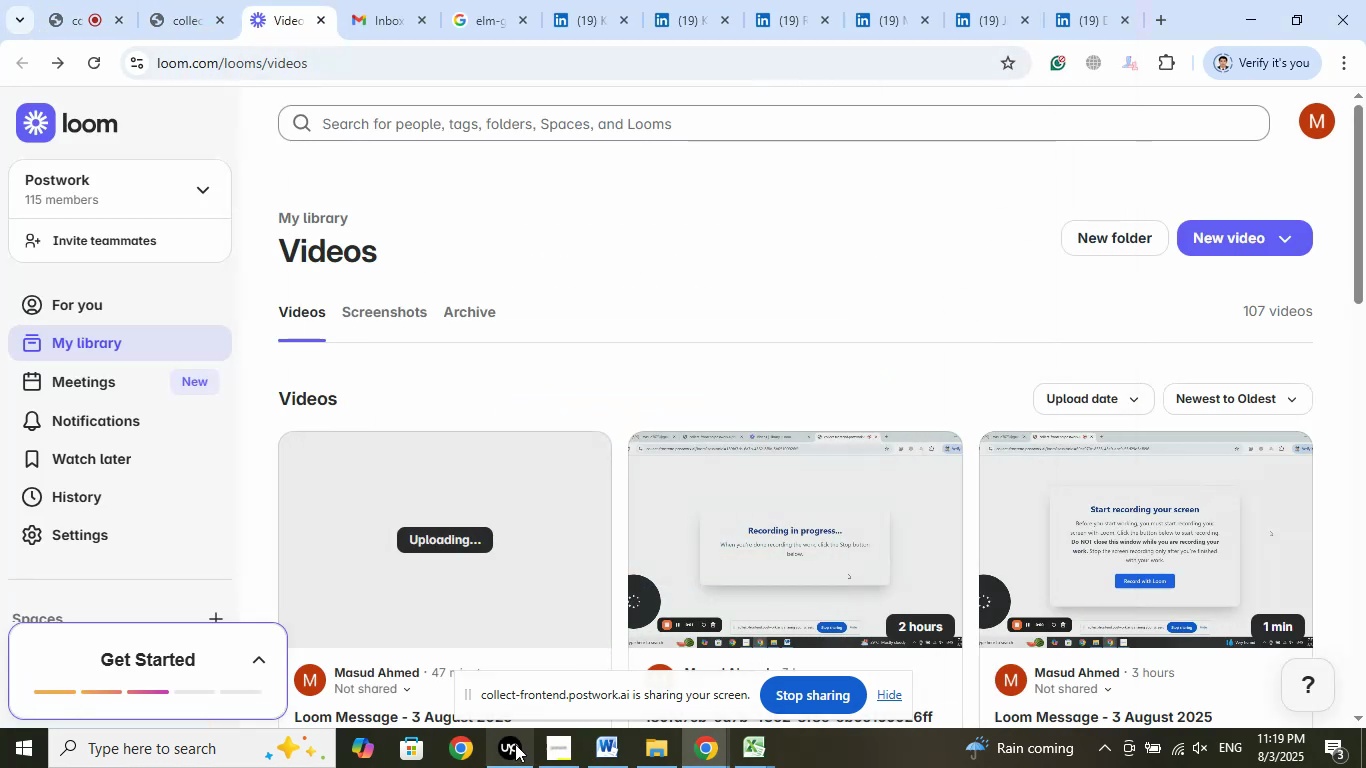 
left_click([514, 748])
 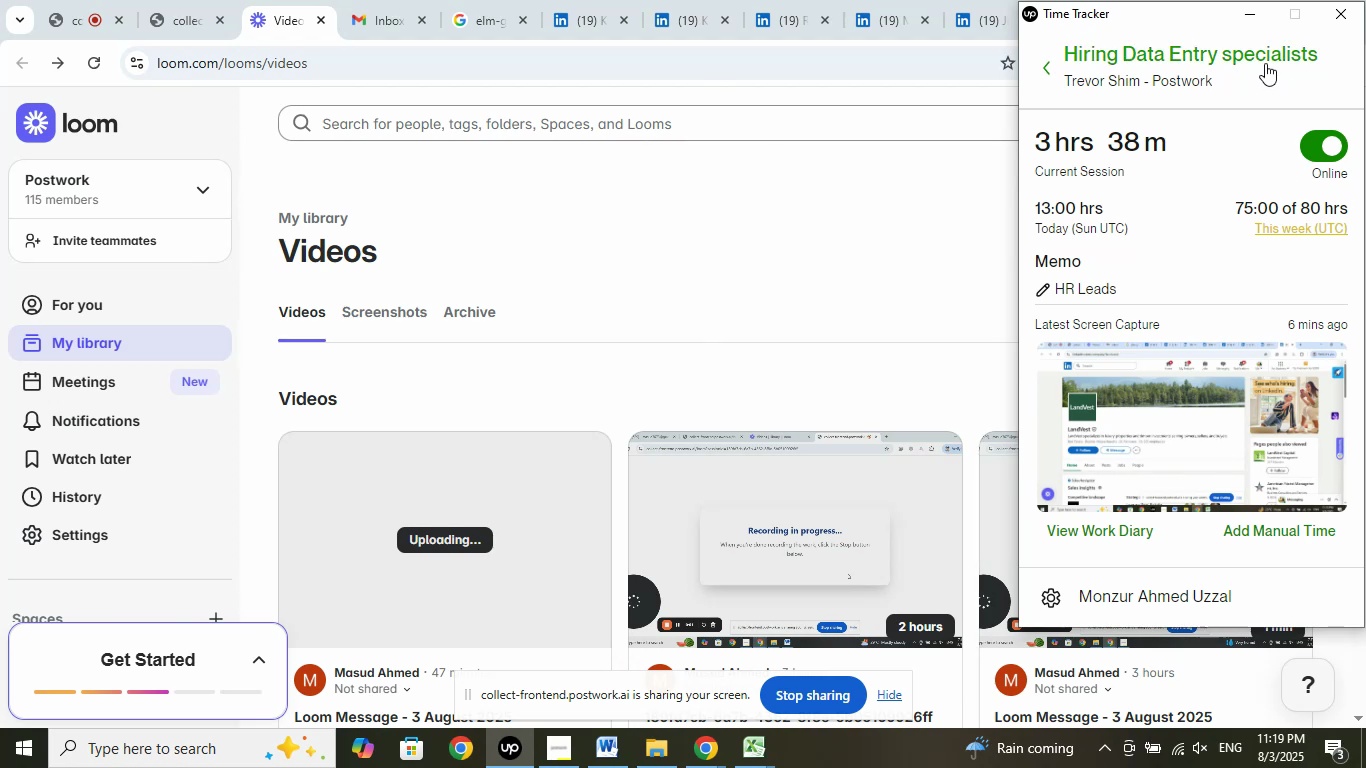 
left_click([1247, 21])
 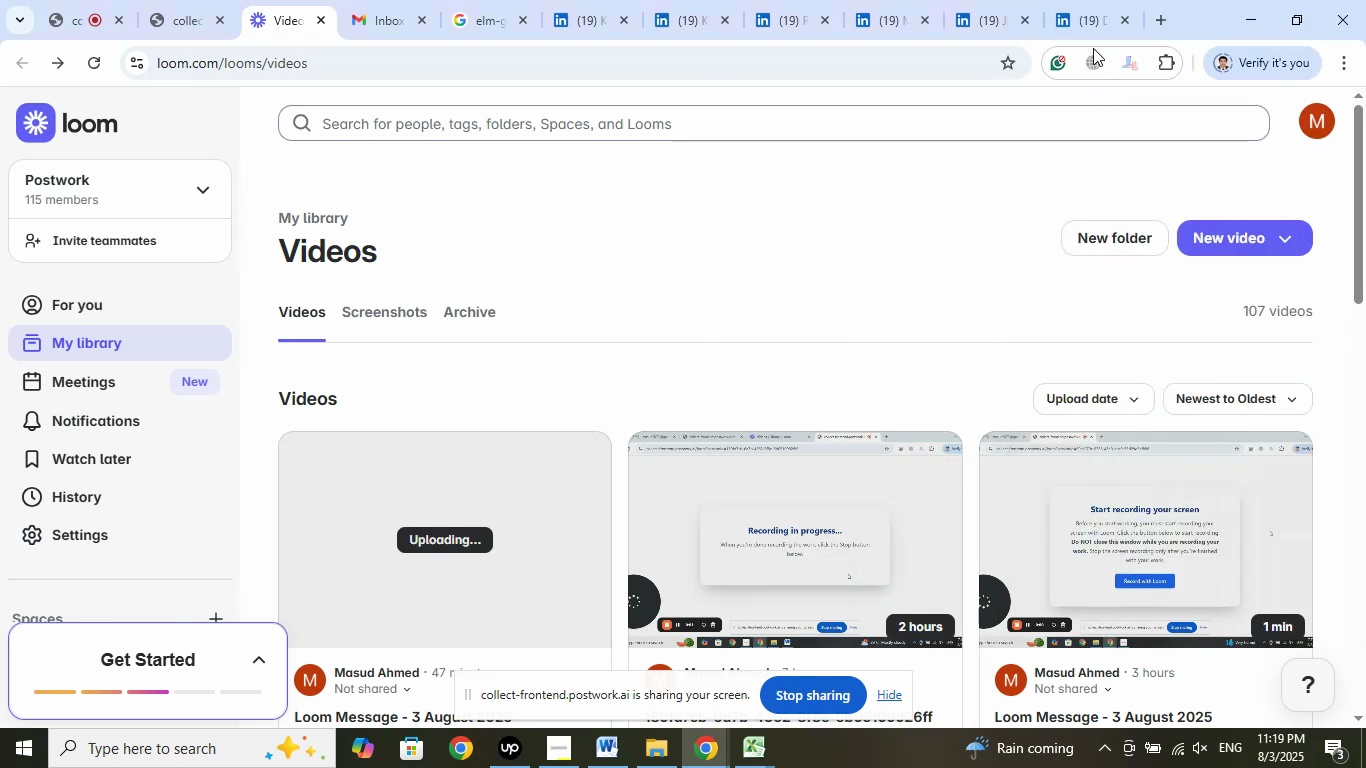 
left_click([1092, 7])
 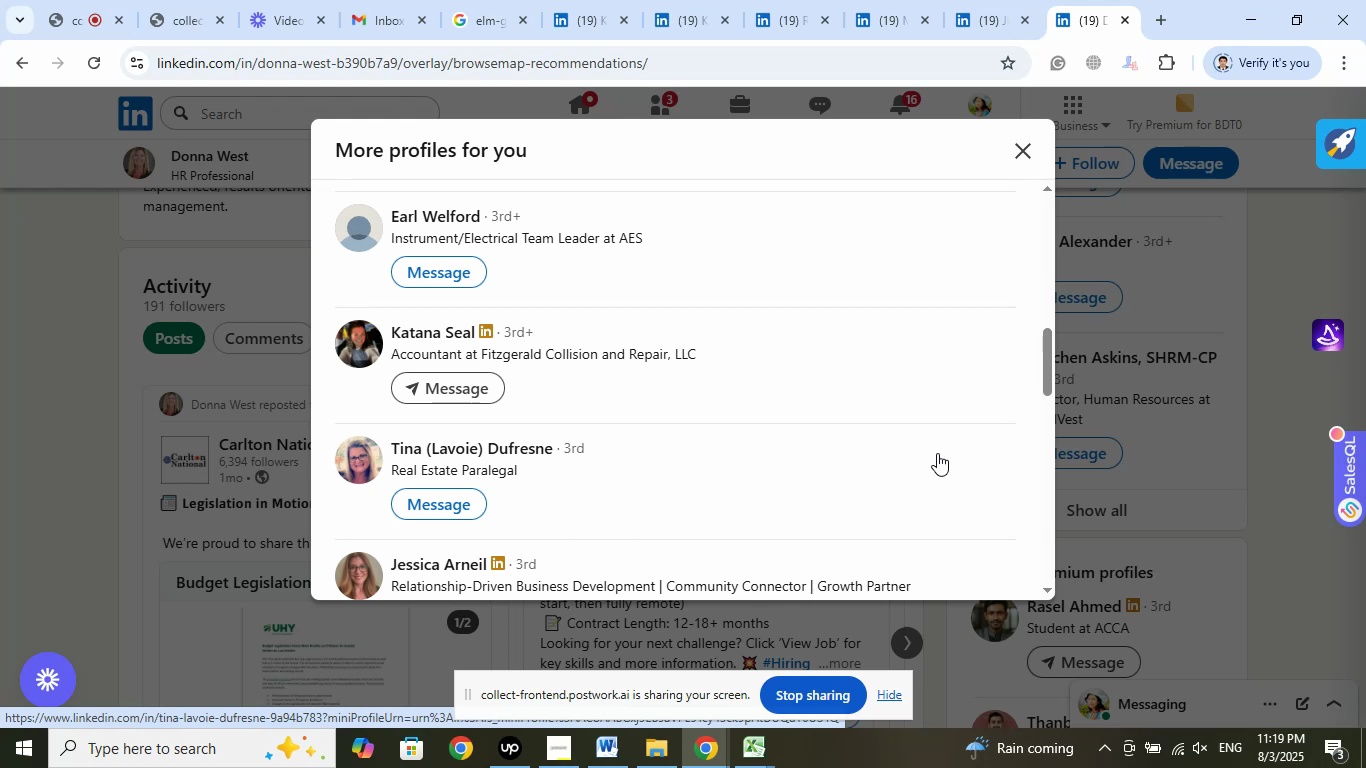 
wait(17.8)
 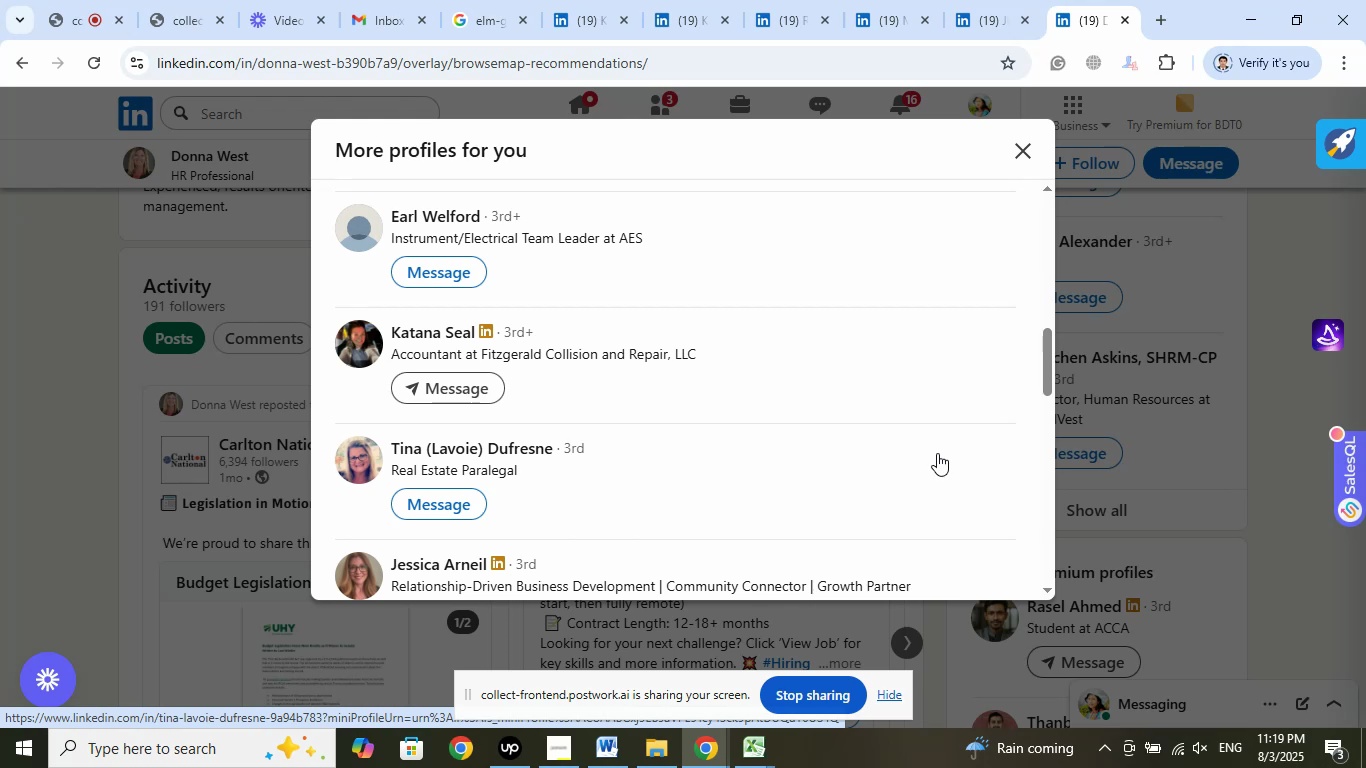 
scroll: coordinate [870, 376], scroll_direction: down, amount: 7.0
 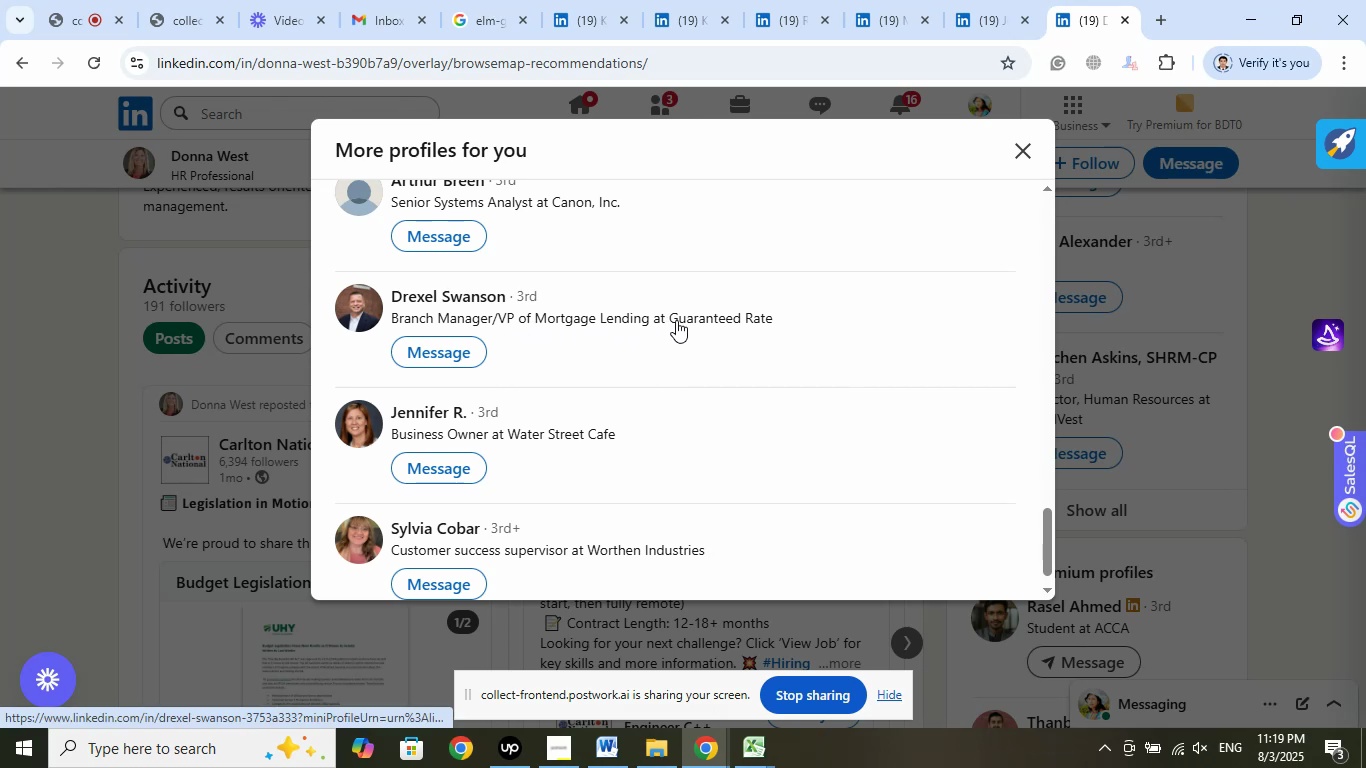 
wait(6.43)
 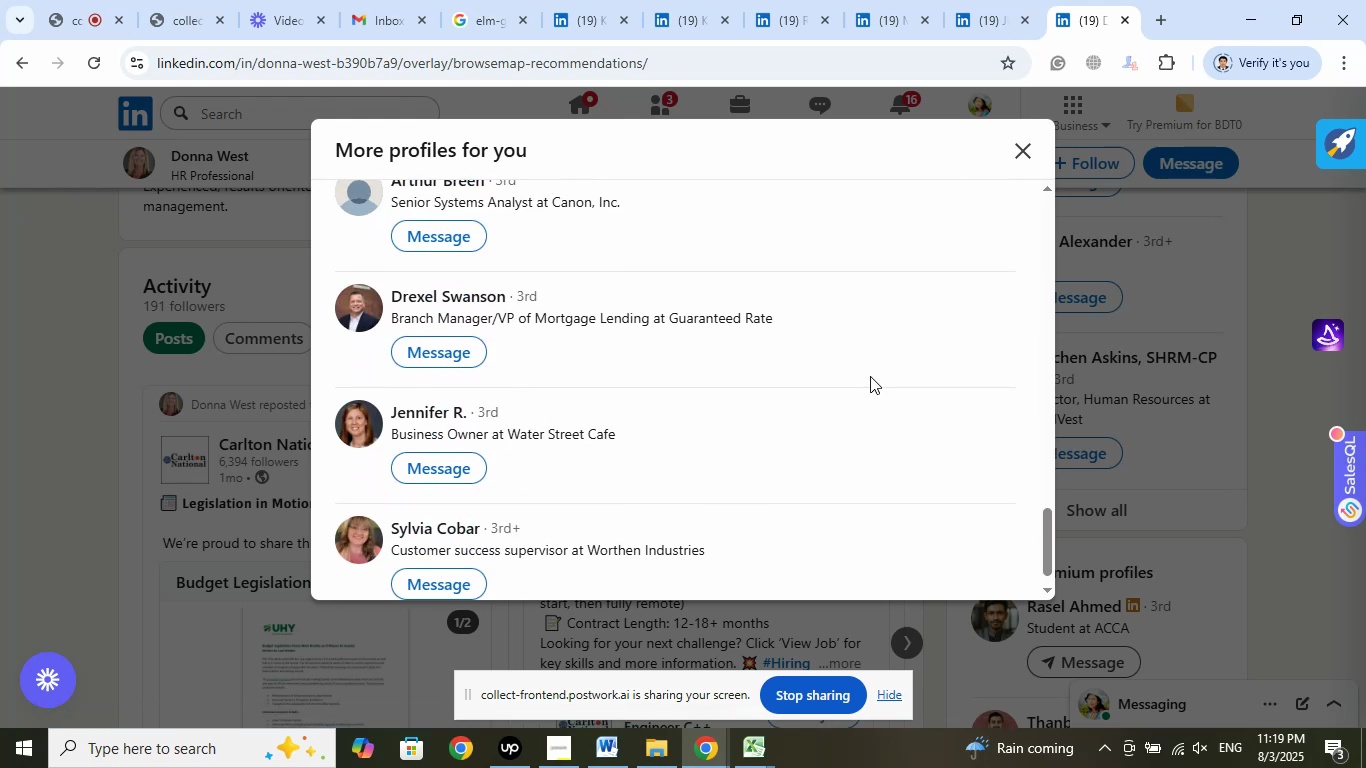 
scroll: coordinate [787, 324], scroll_direction: down, amount: 5.0
 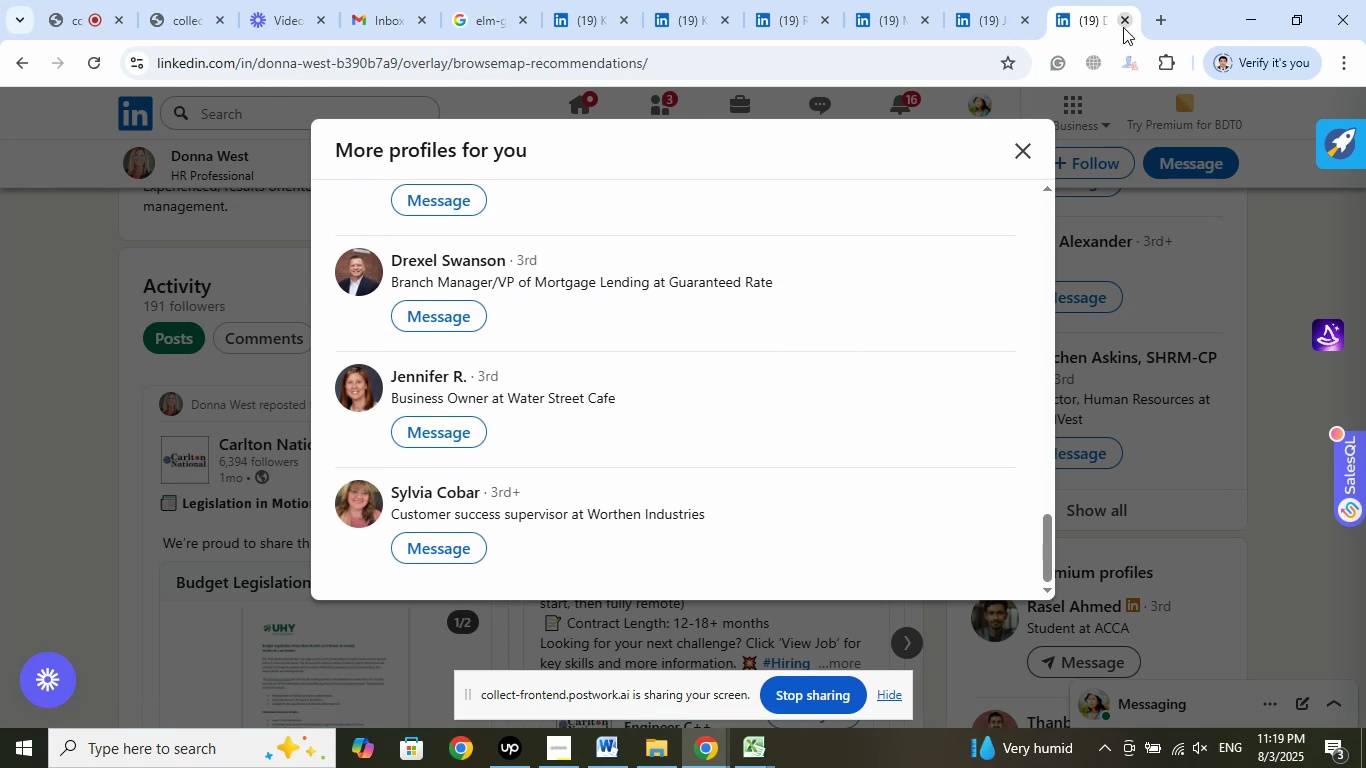 
left_click([1124, 21])
 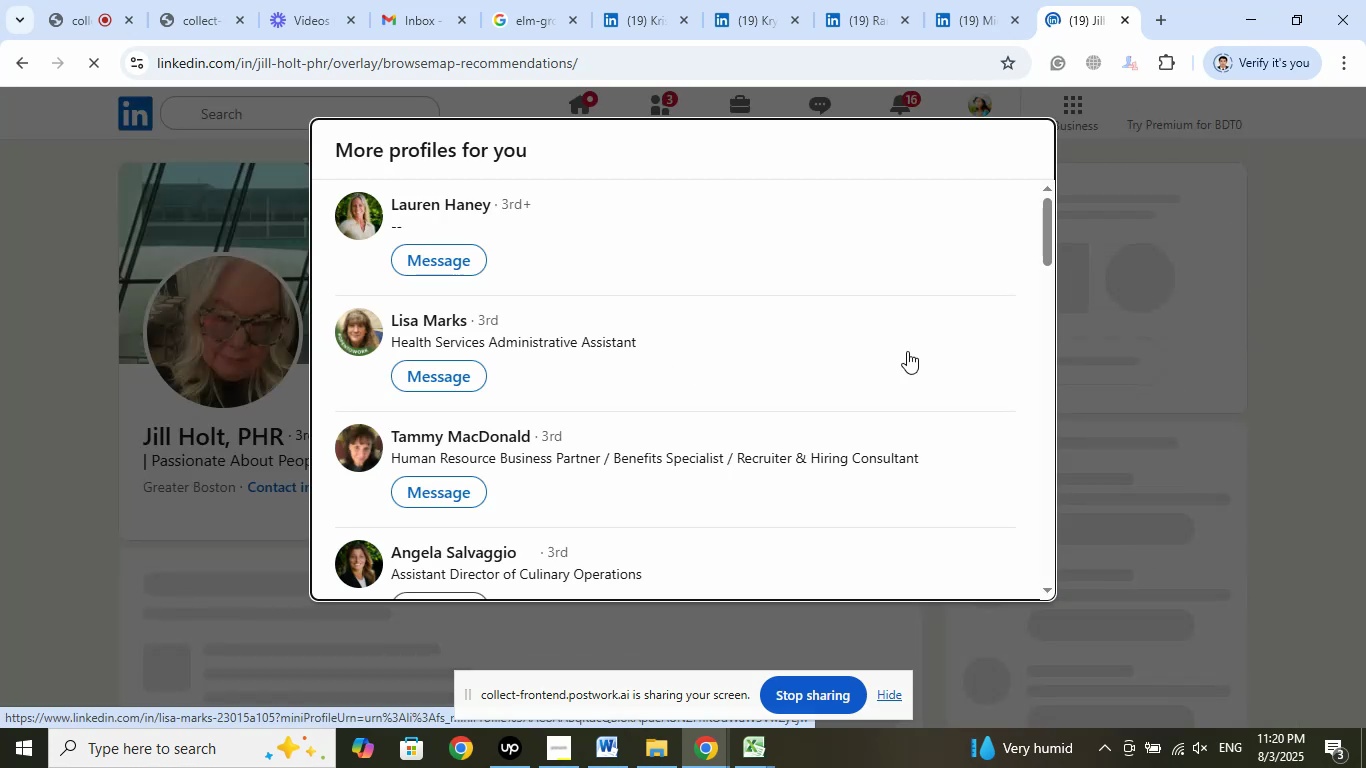 
wait(15.41)
 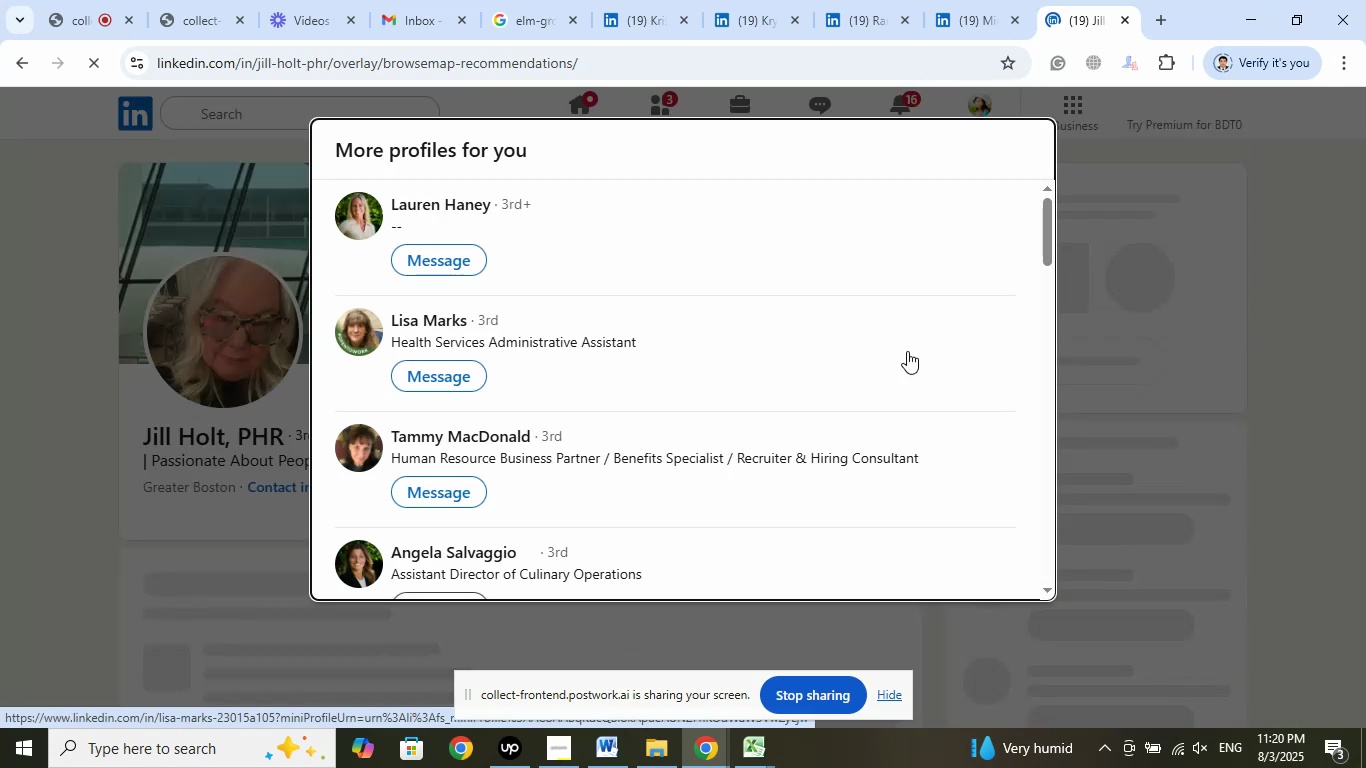 
scroll: coordinate [908, 349], scroll_direction: up, amount: 2.0
 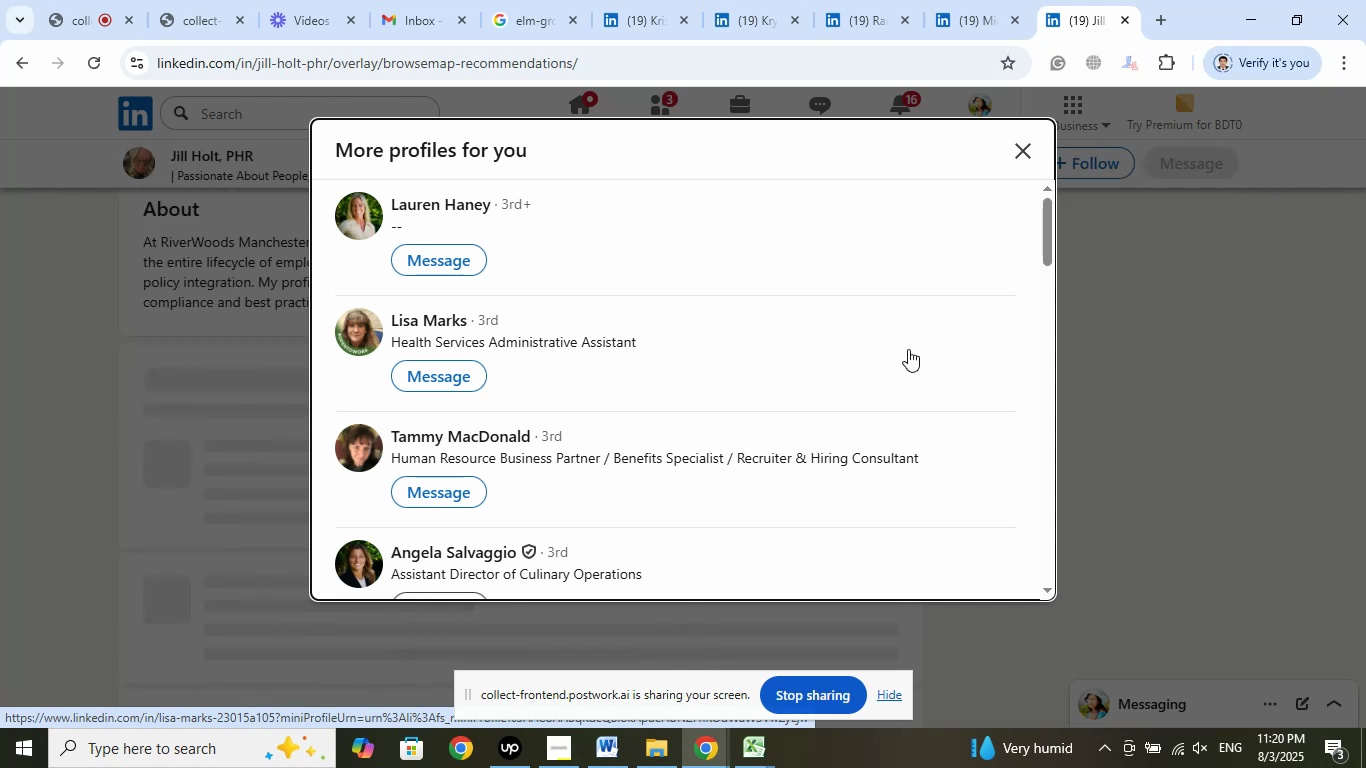 
scroll: coordinate [728, 367], scroll_direction: down, amount: 4.0
 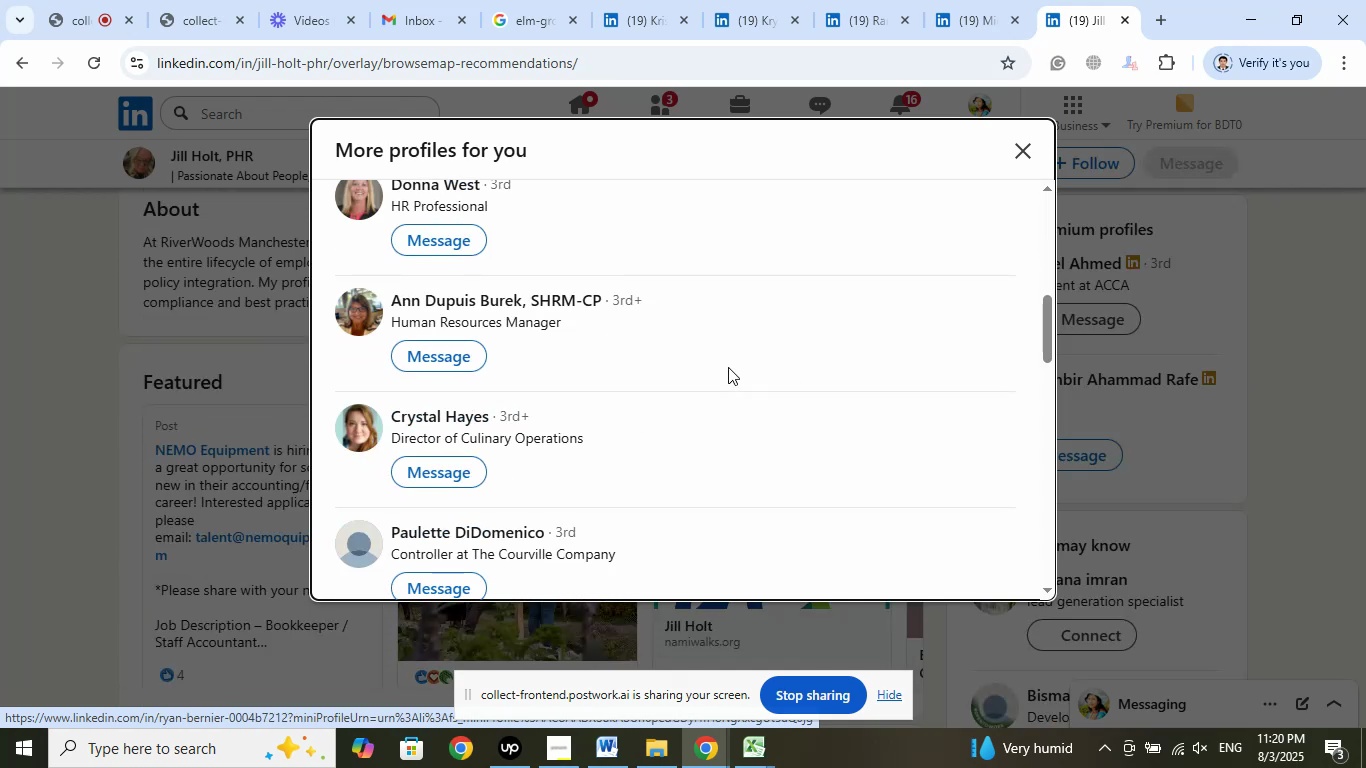 
scroll: coordinate [728, 367], scroll_direction: up, amount: 1.0
 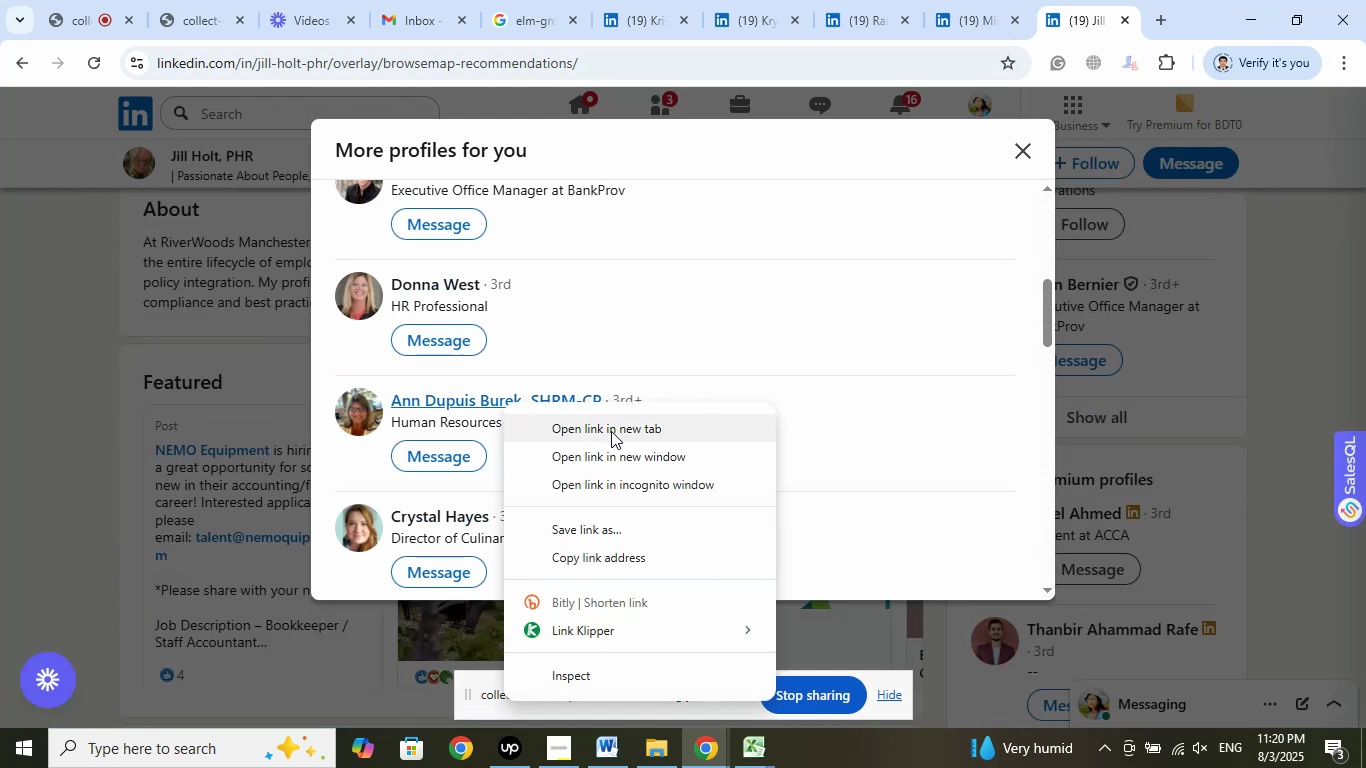 
wait(5.08)
 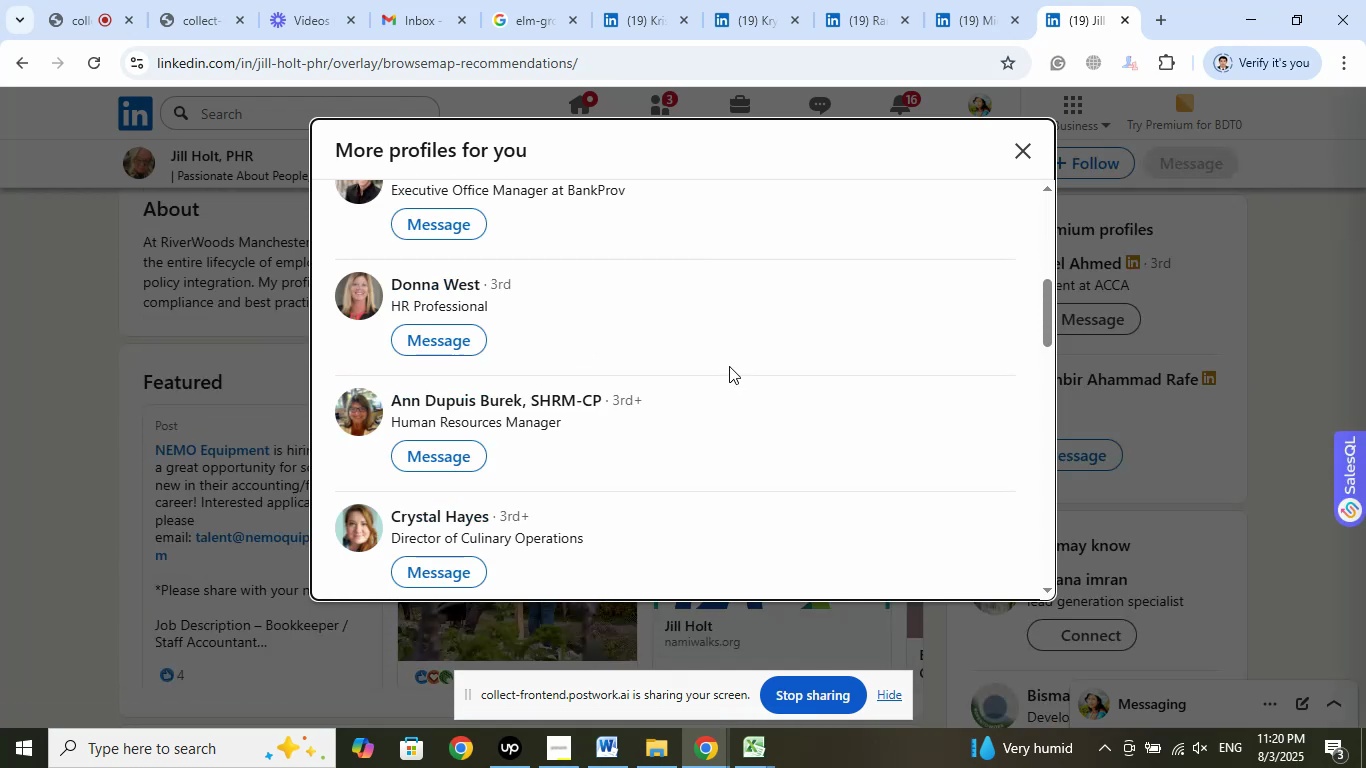 
left_click([609, 424])
 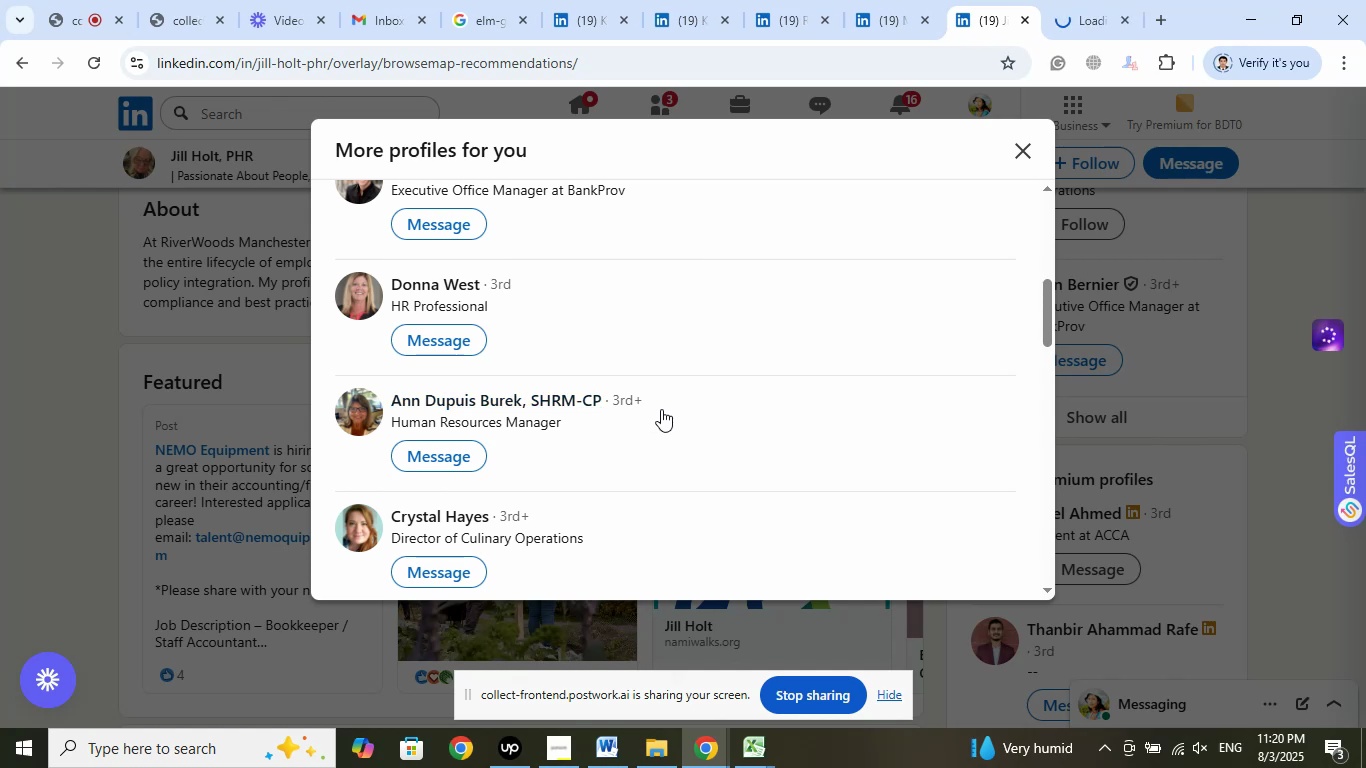 
scroll: coordinate [681, 388], scroll_direction: up, amount: 5.0
 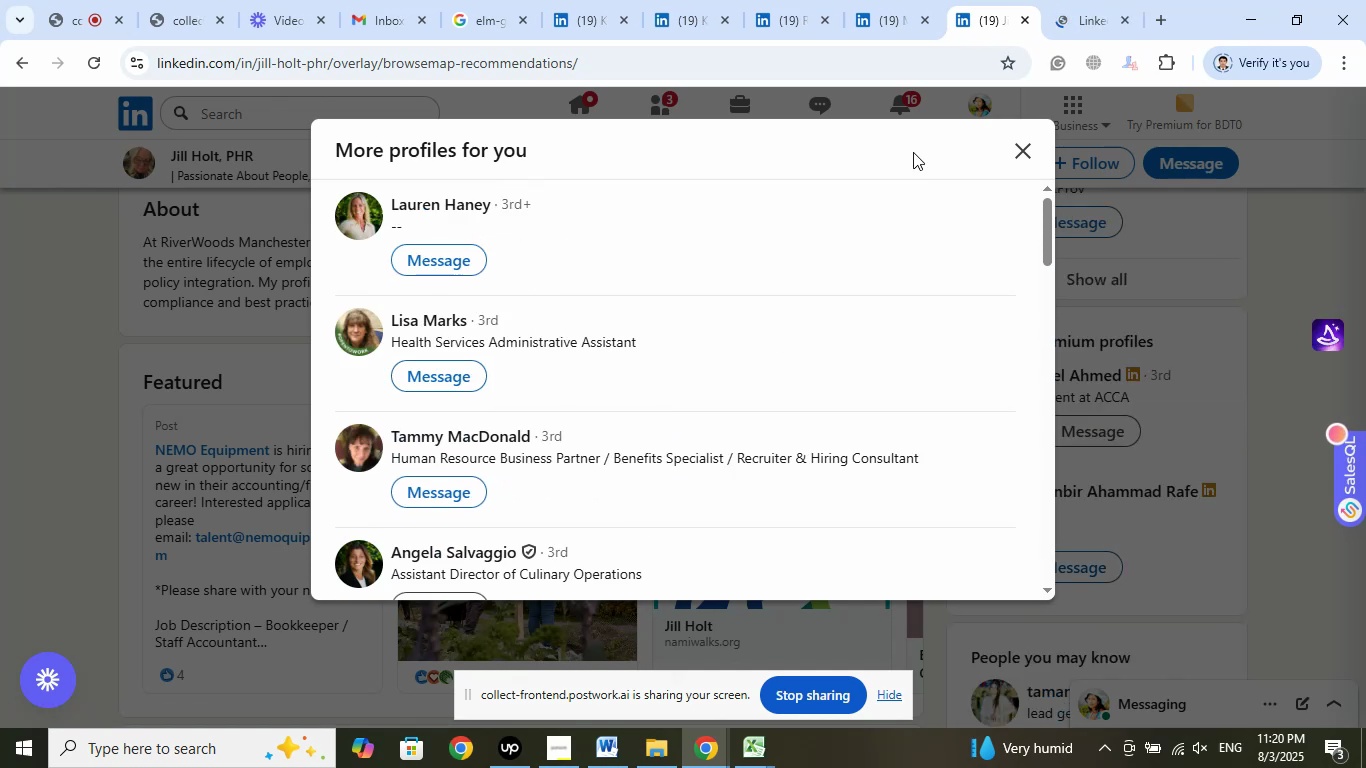 
left_click([1097, 0])
 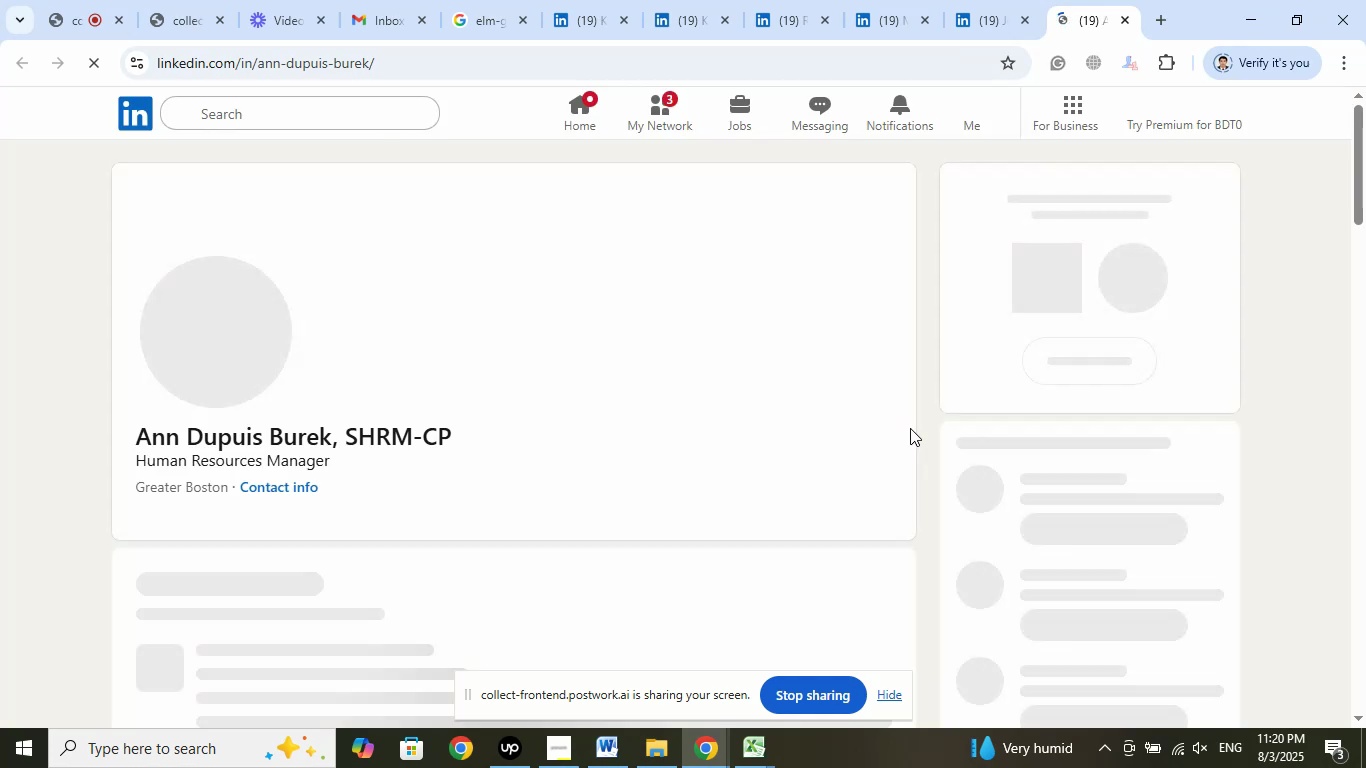 
wait(9.57)
 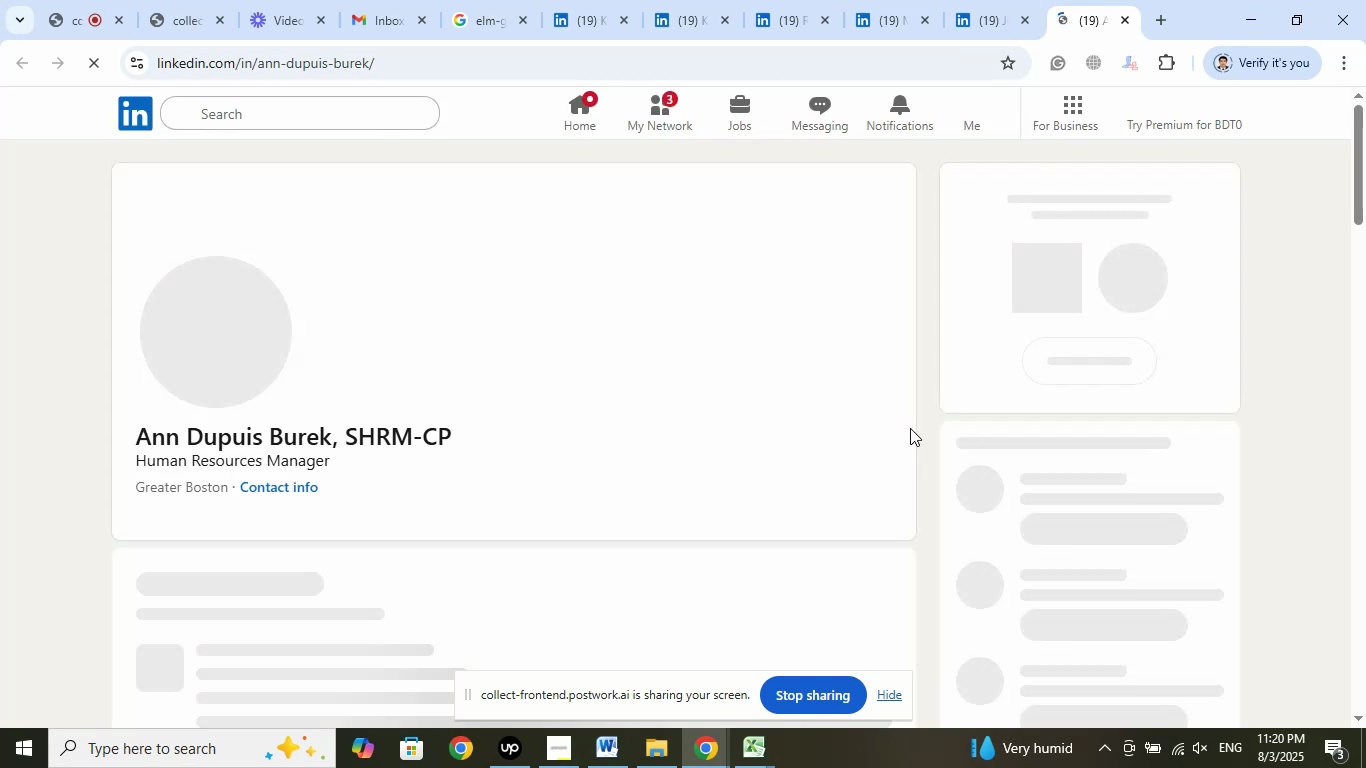 
mouse_move([729, 457])
 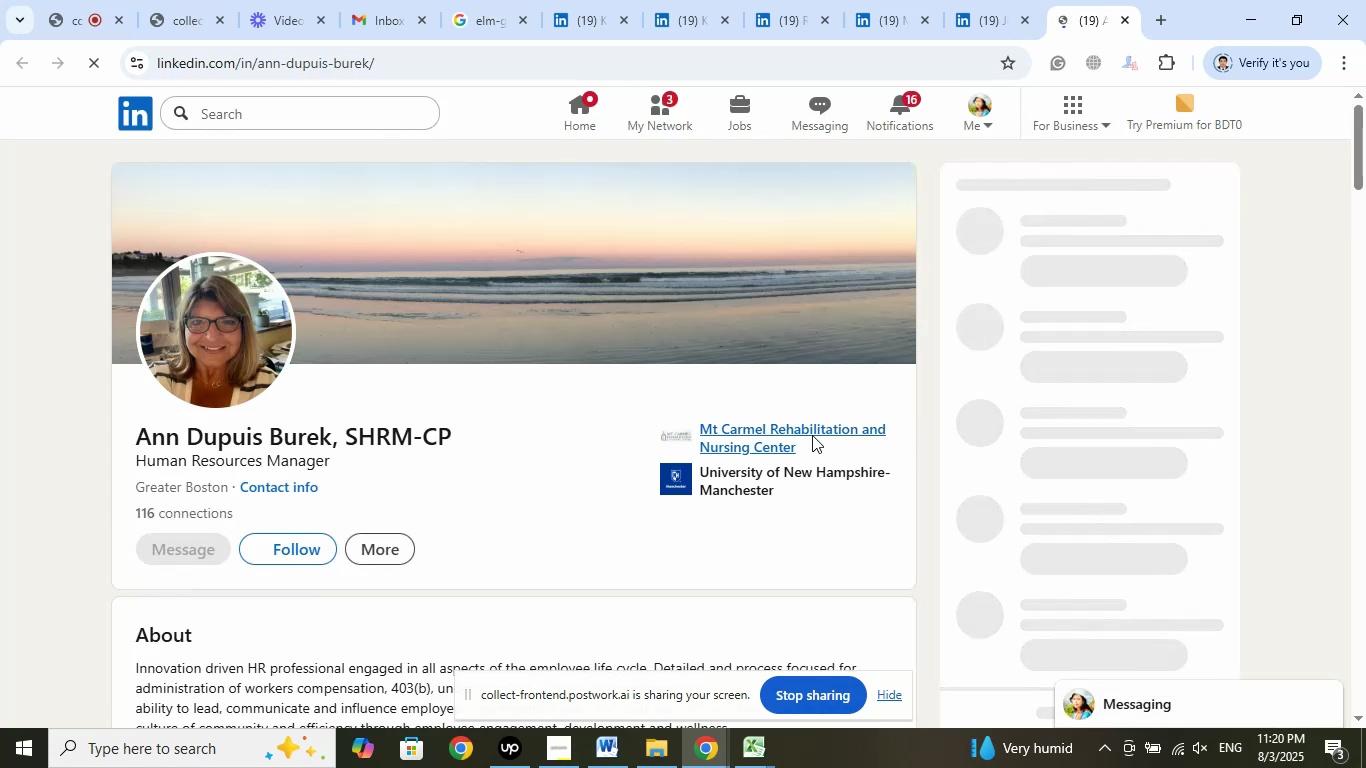 
left_click([764, 432])
 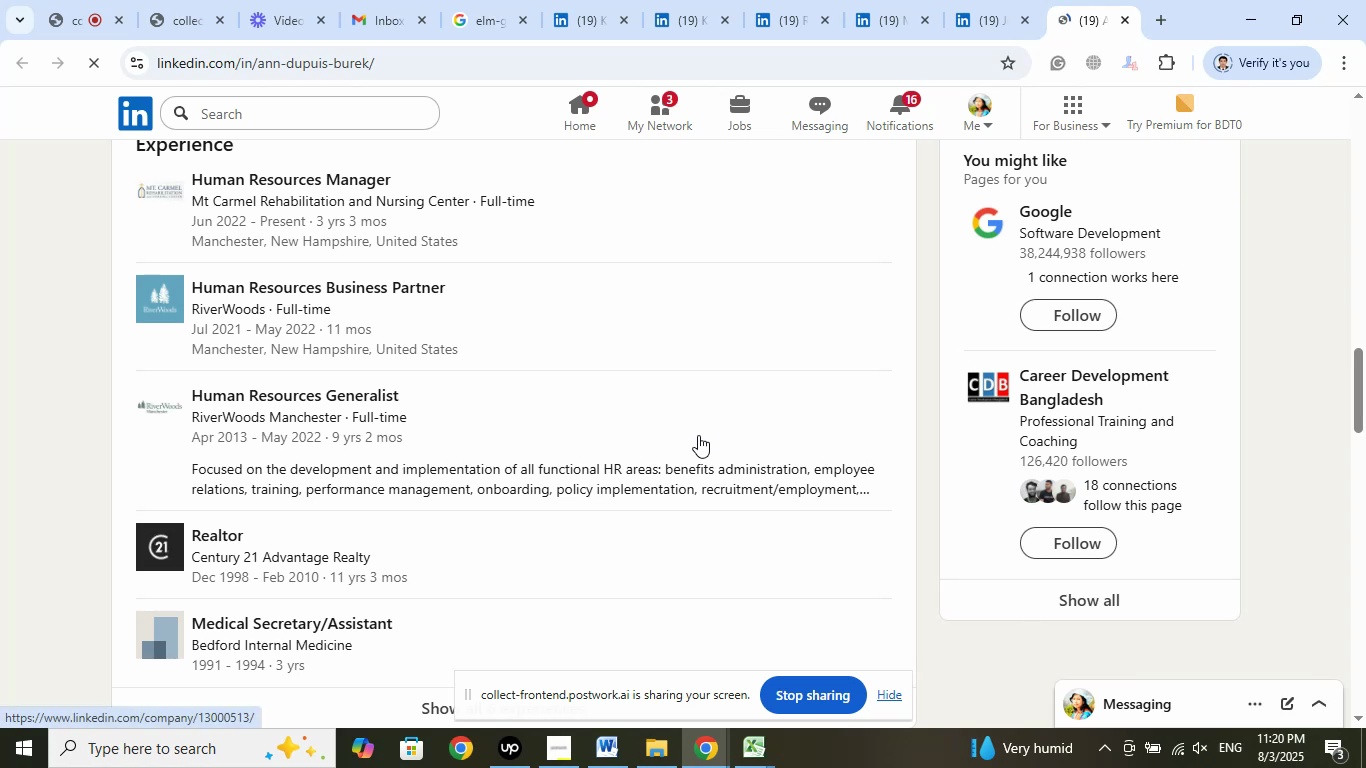 
scroll: coordinate [681, 440], scroll_direction: up, amount: 2.0
 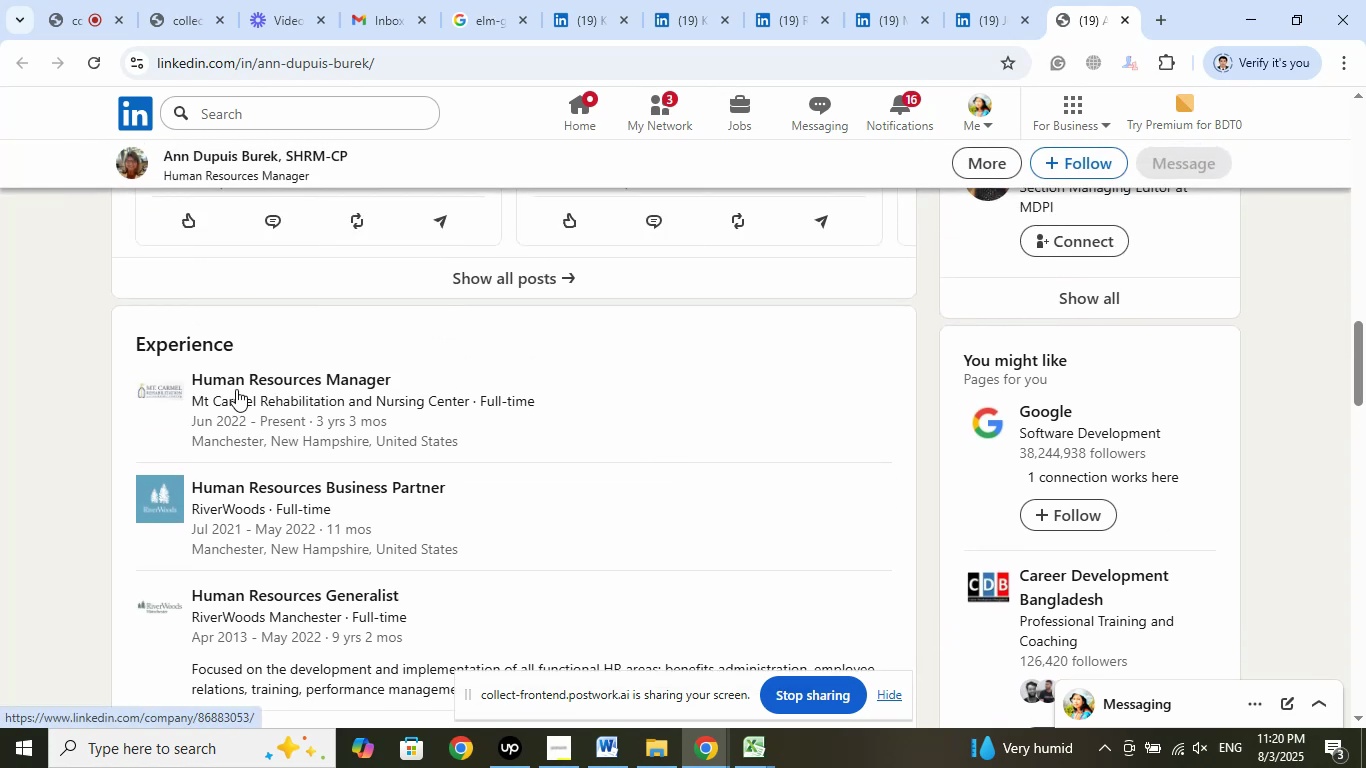 
right_click([280, 376])
 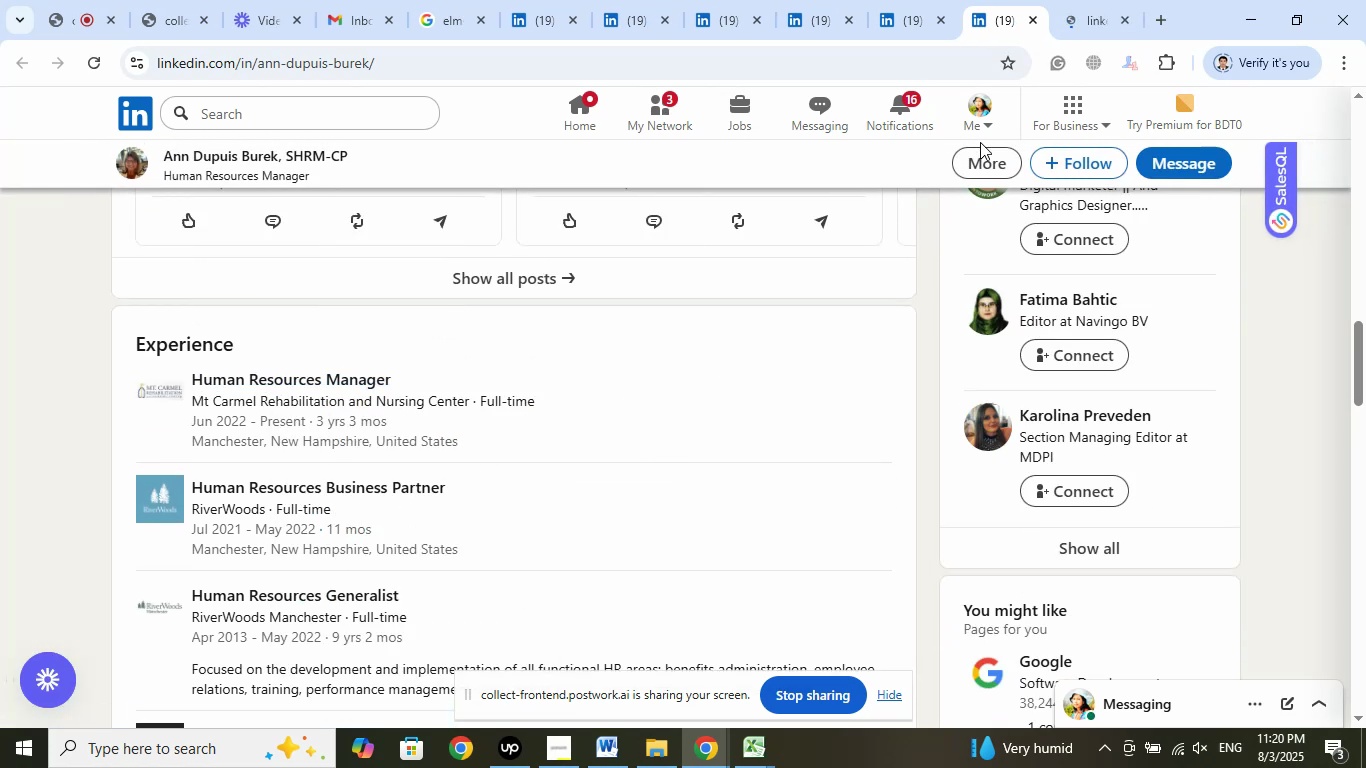 
left_click([1084, 23])
 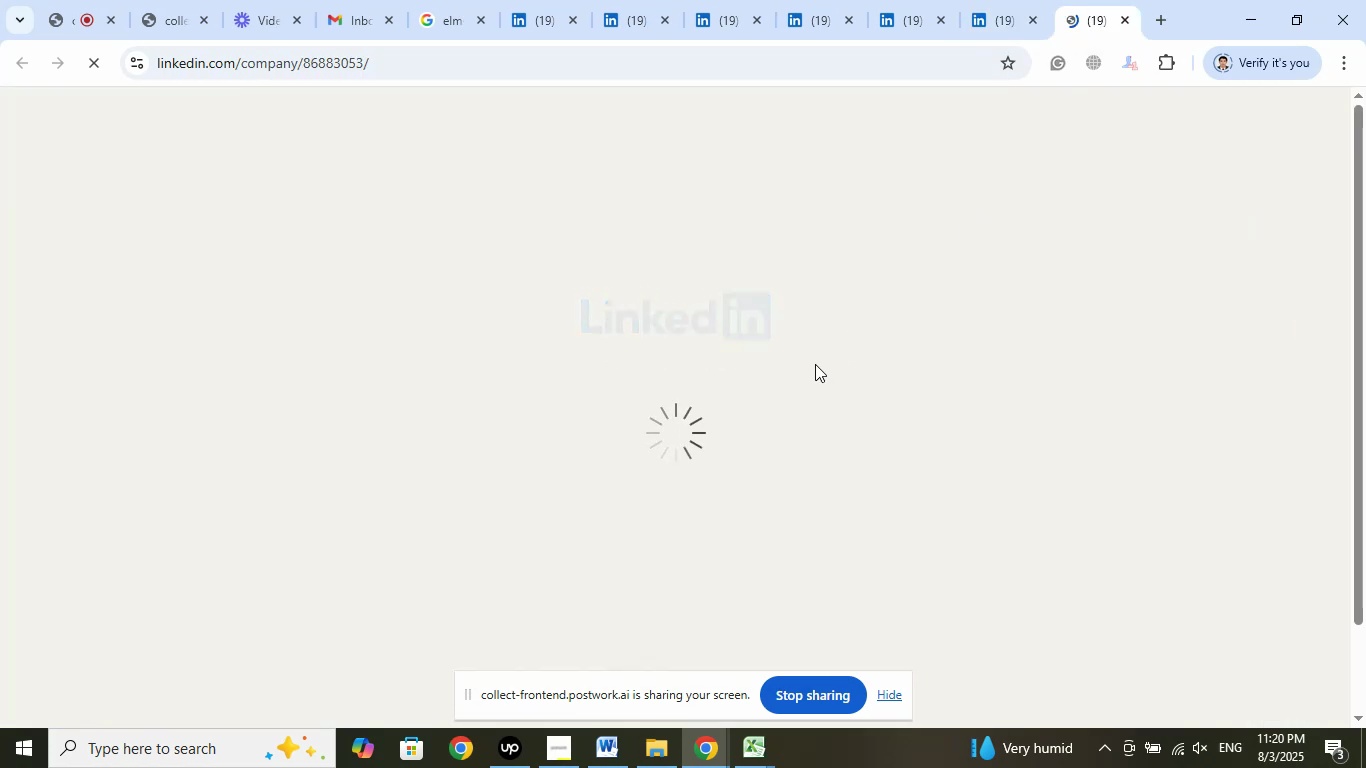 
wait(10.04)
 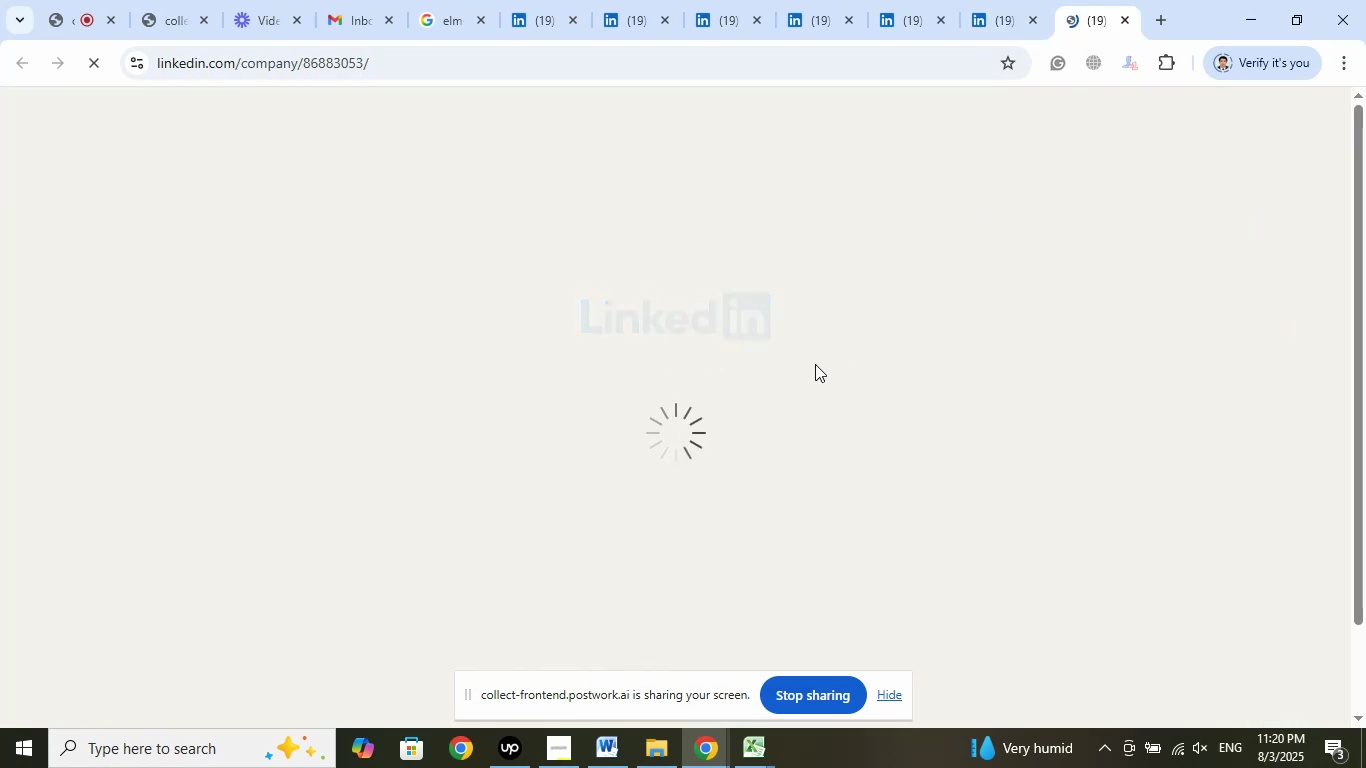 
left_click([999, 15])
 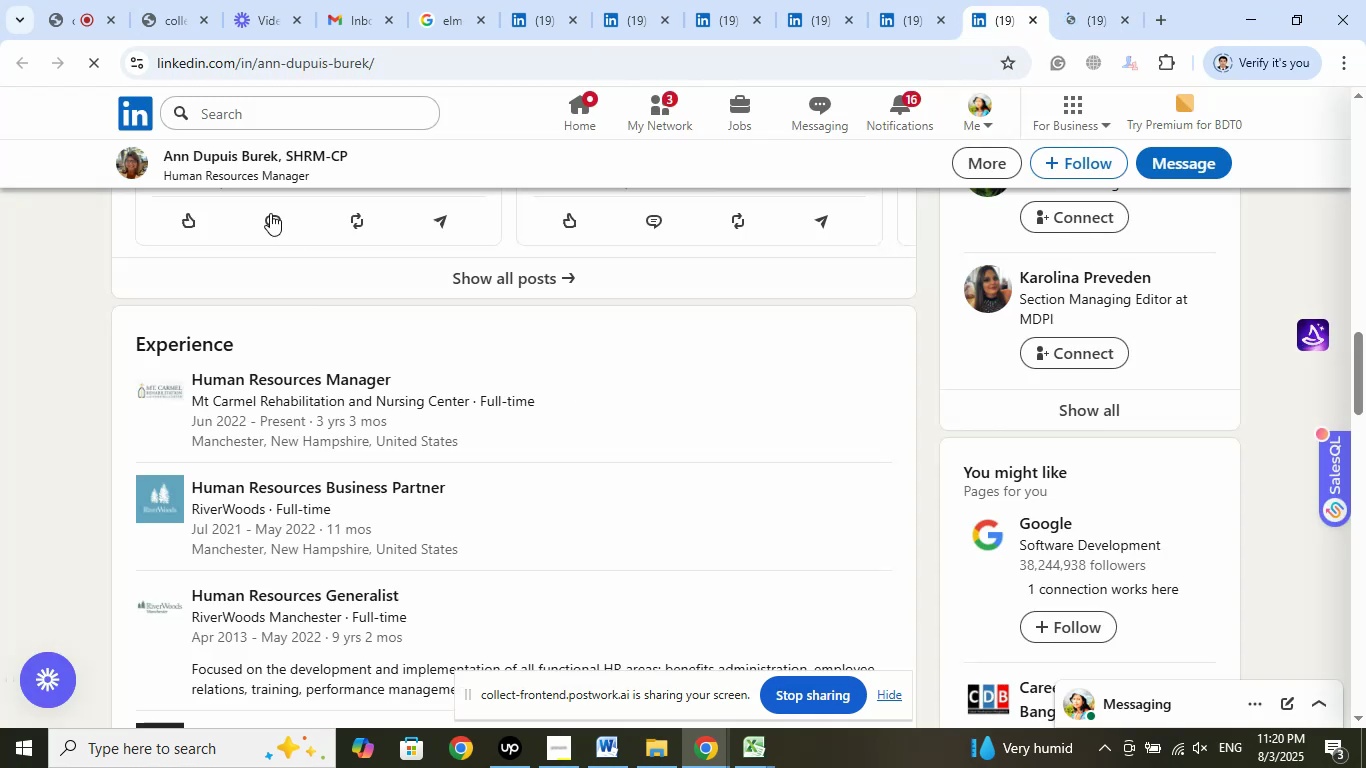 
left_click([261, 158])
 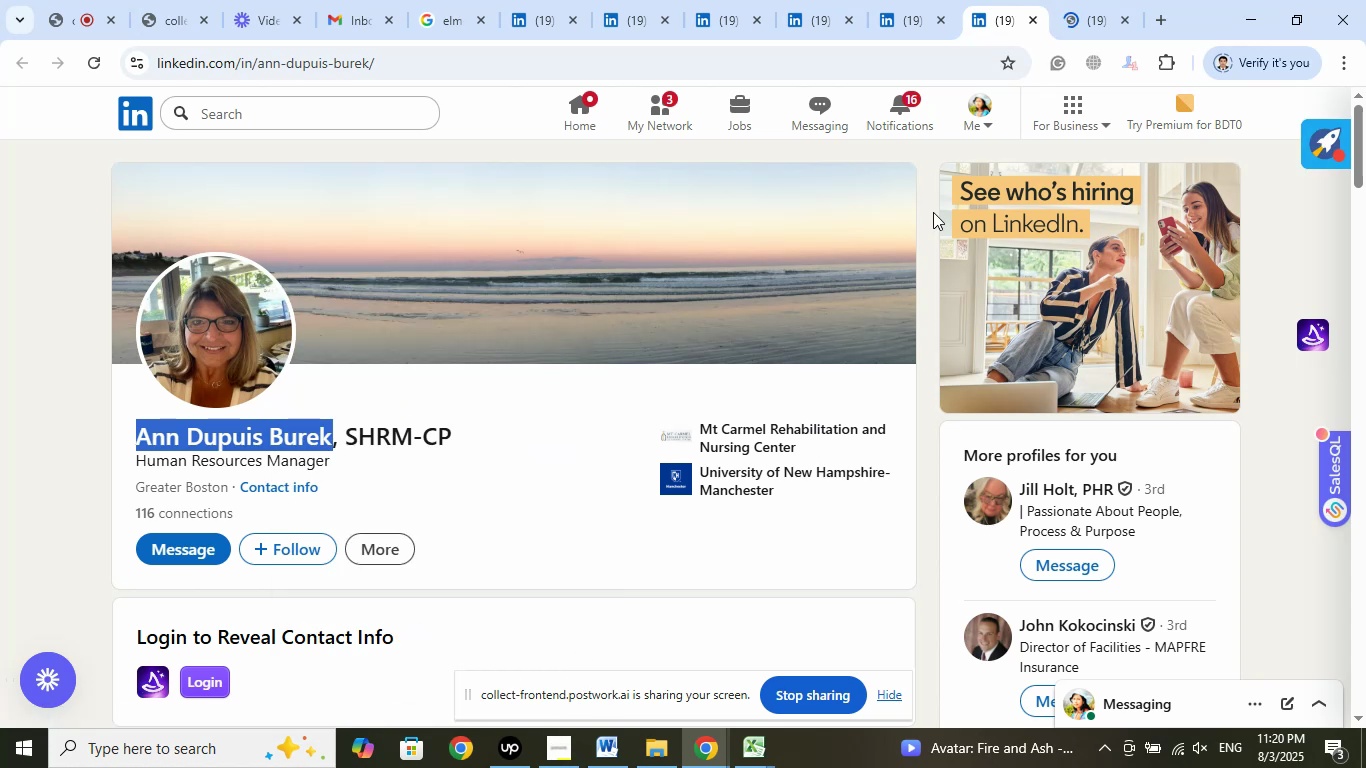 
wait(7.44)
 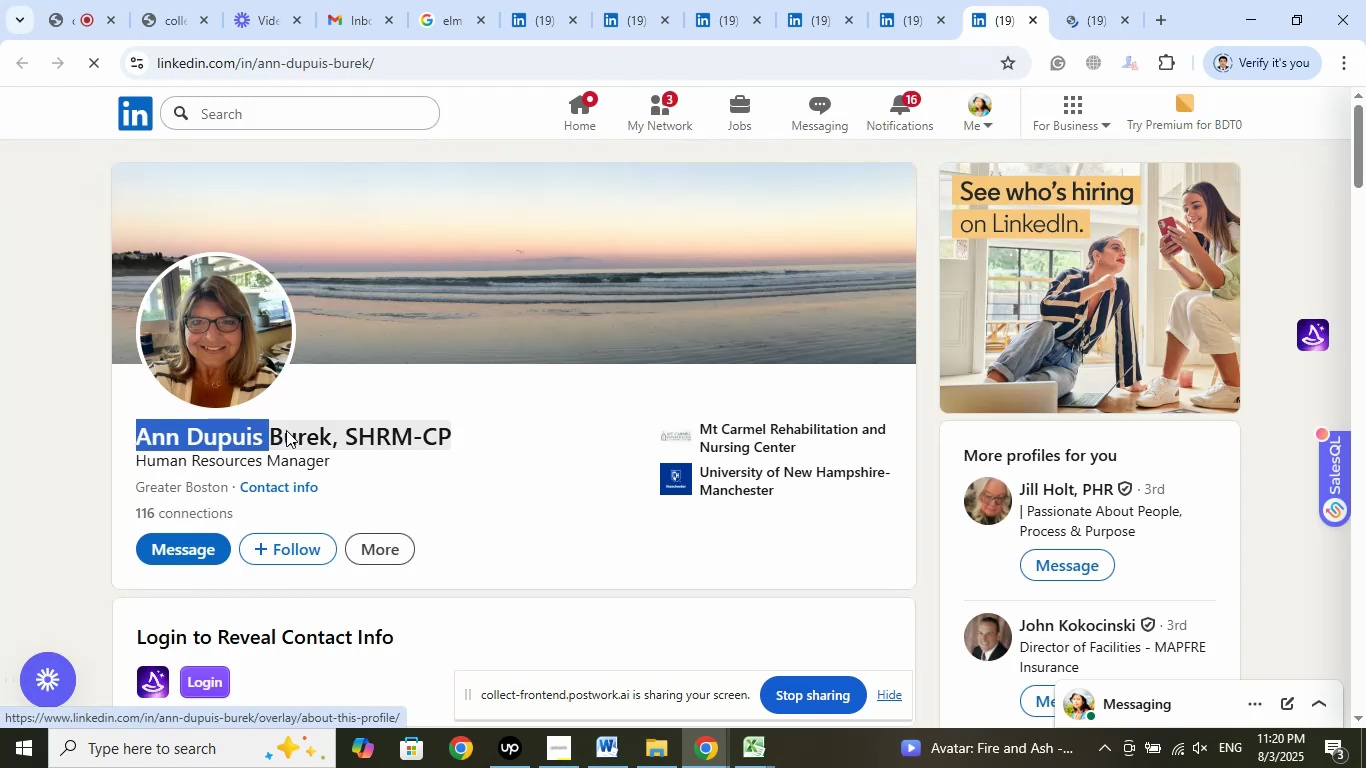 
double_click([639, 678])
 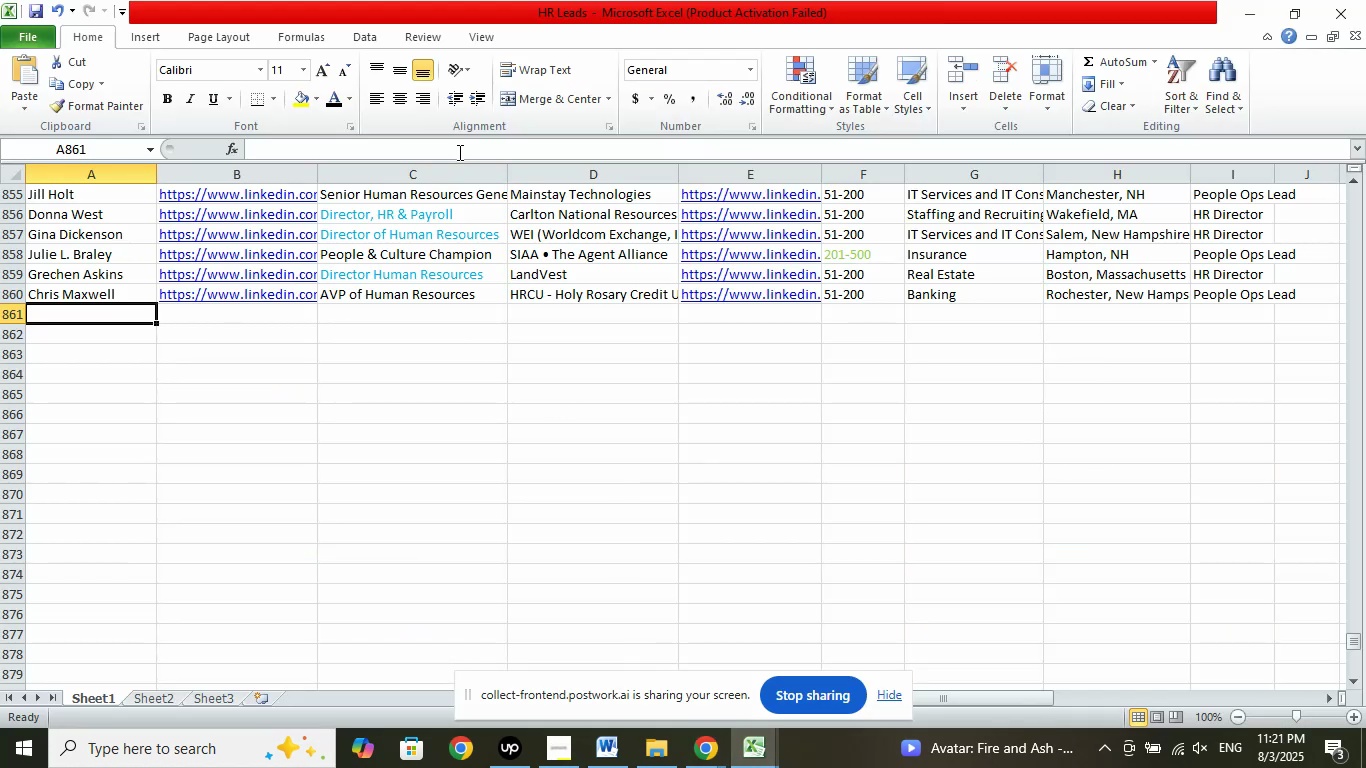 
left_click([458, 152])
 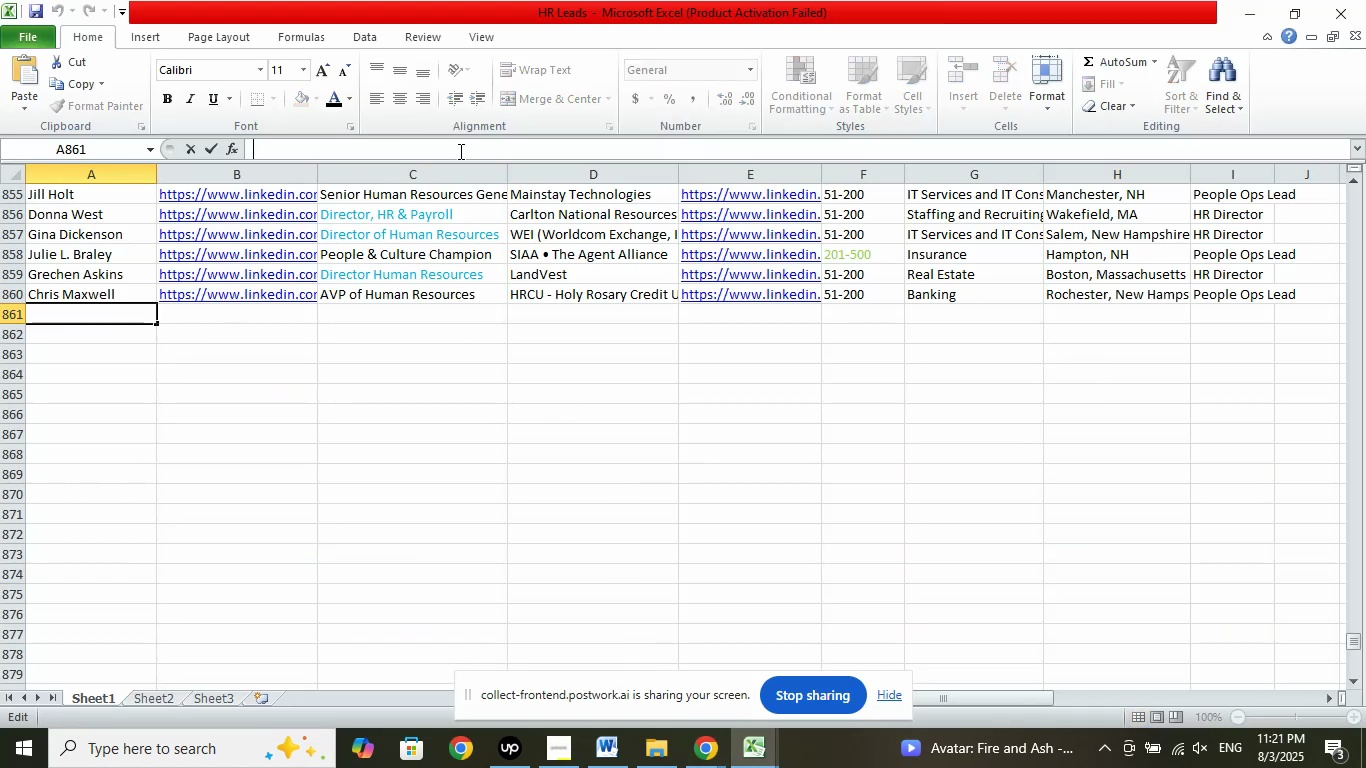 
right_click([459, 151])
 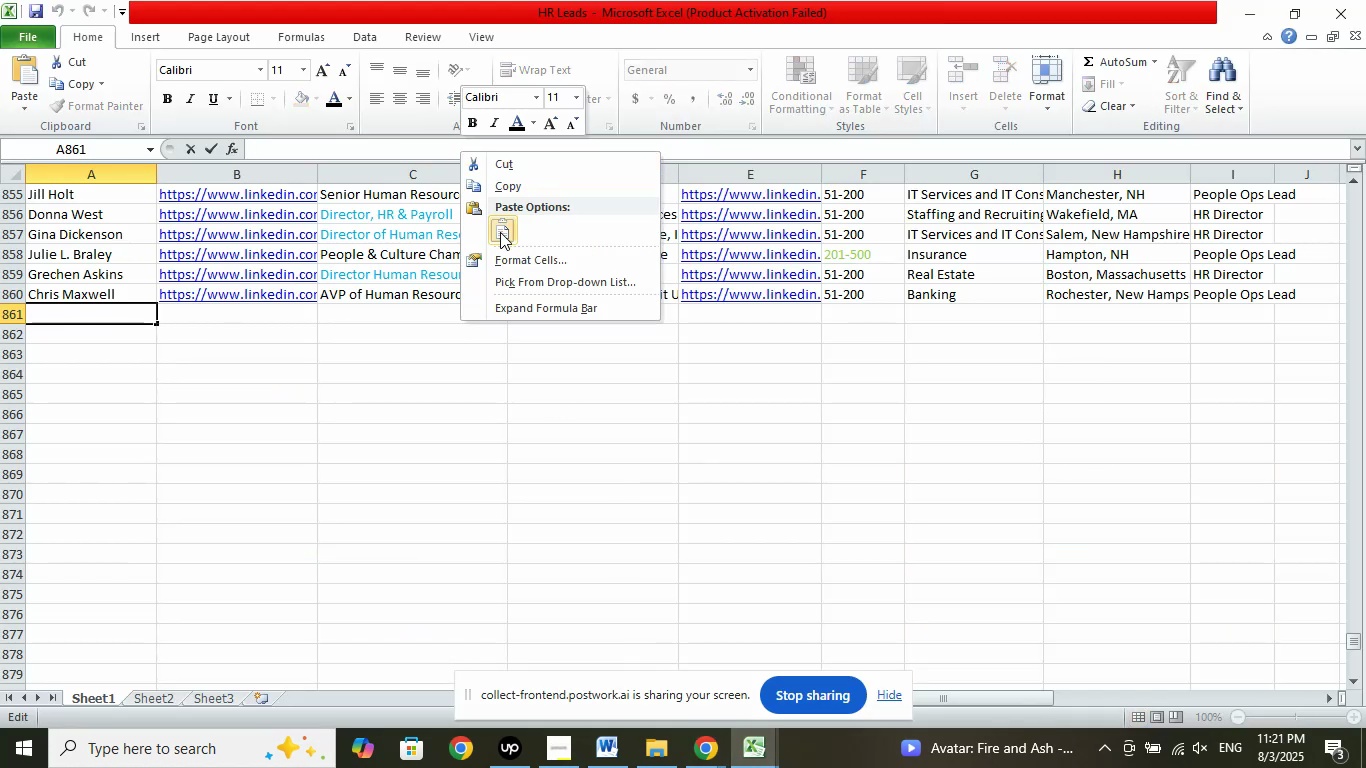 
left_click([500, 232])
 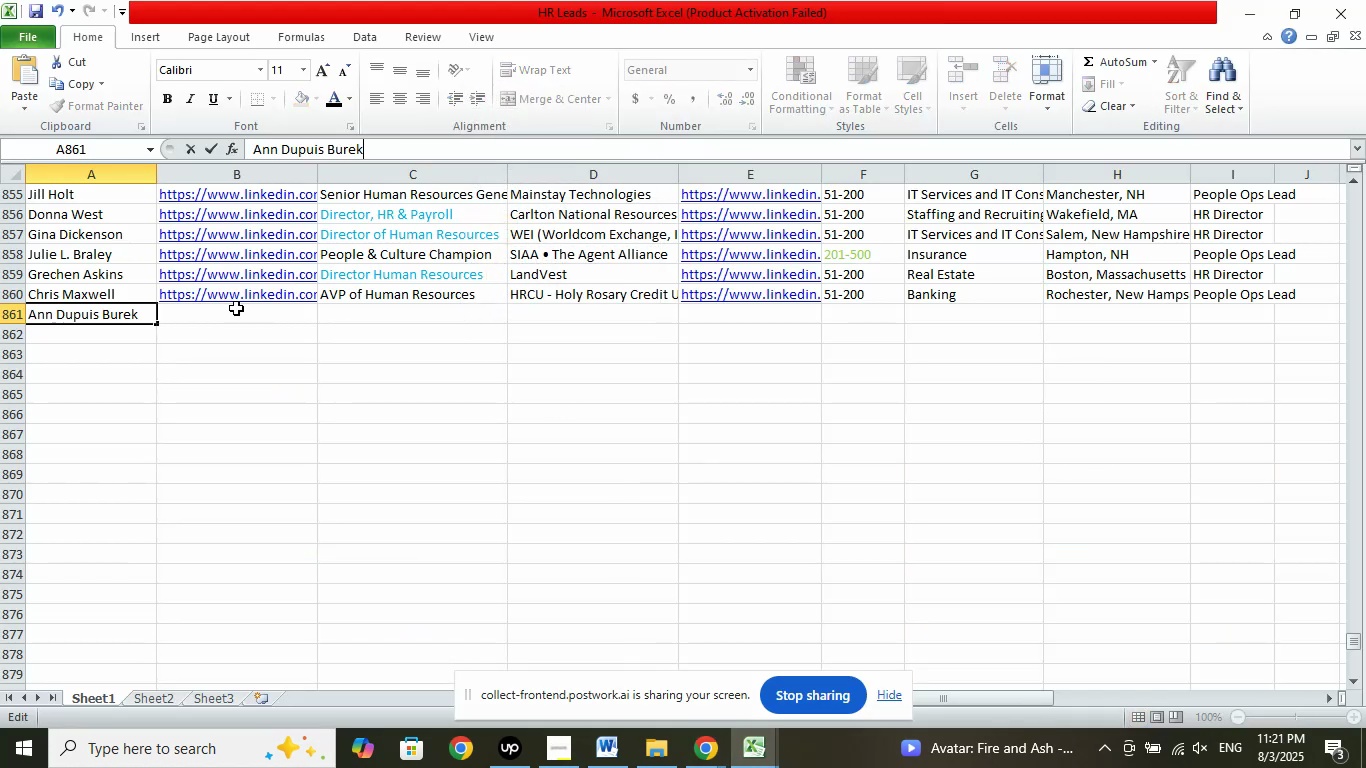 
left_click([236, 308])
 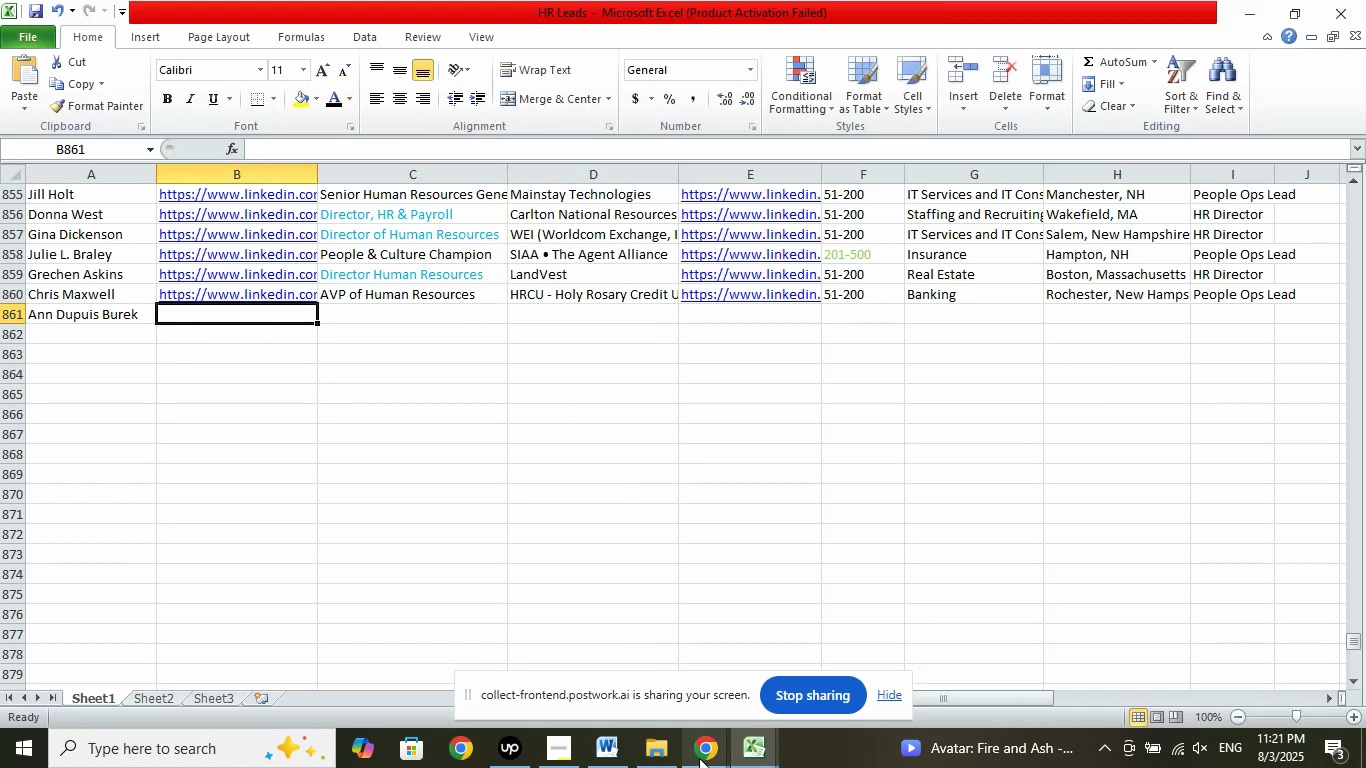 
left_click([699, 757])
 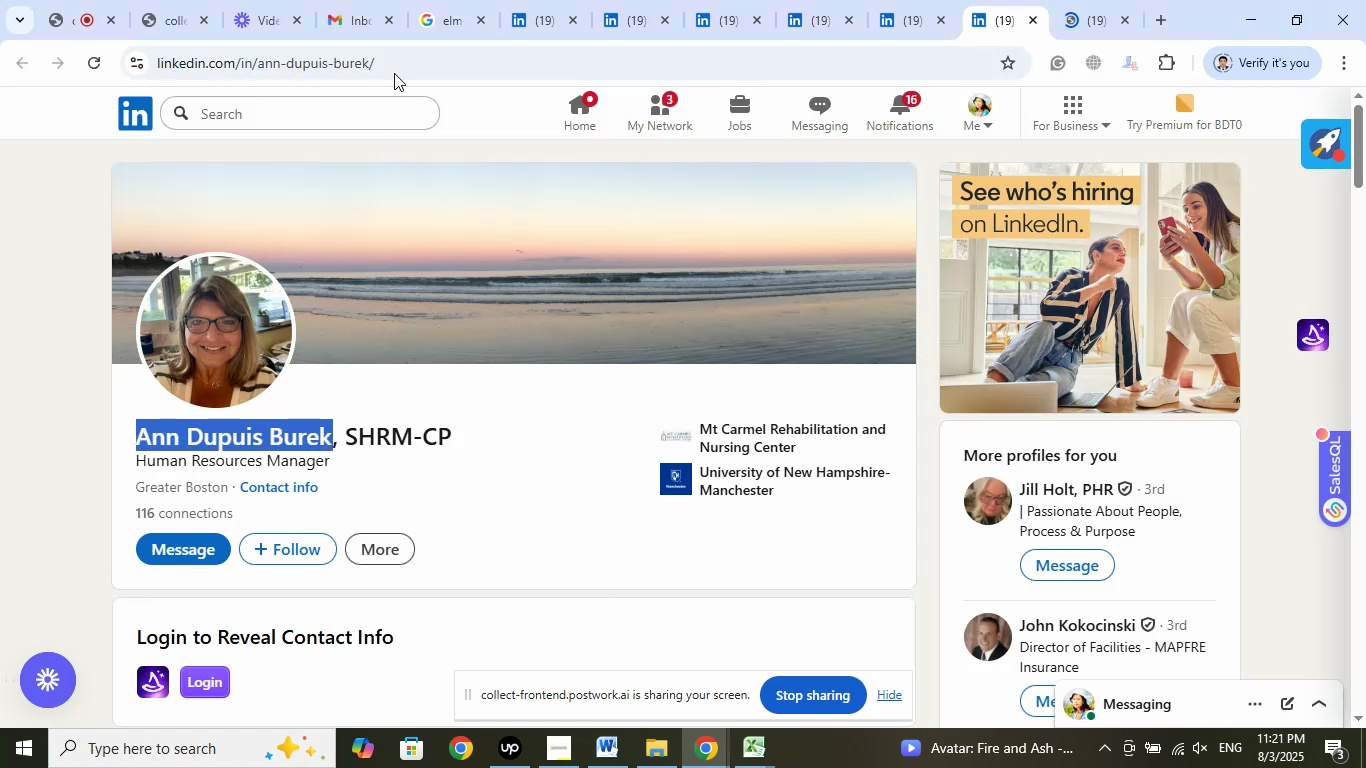 
left_click([390, 62])
 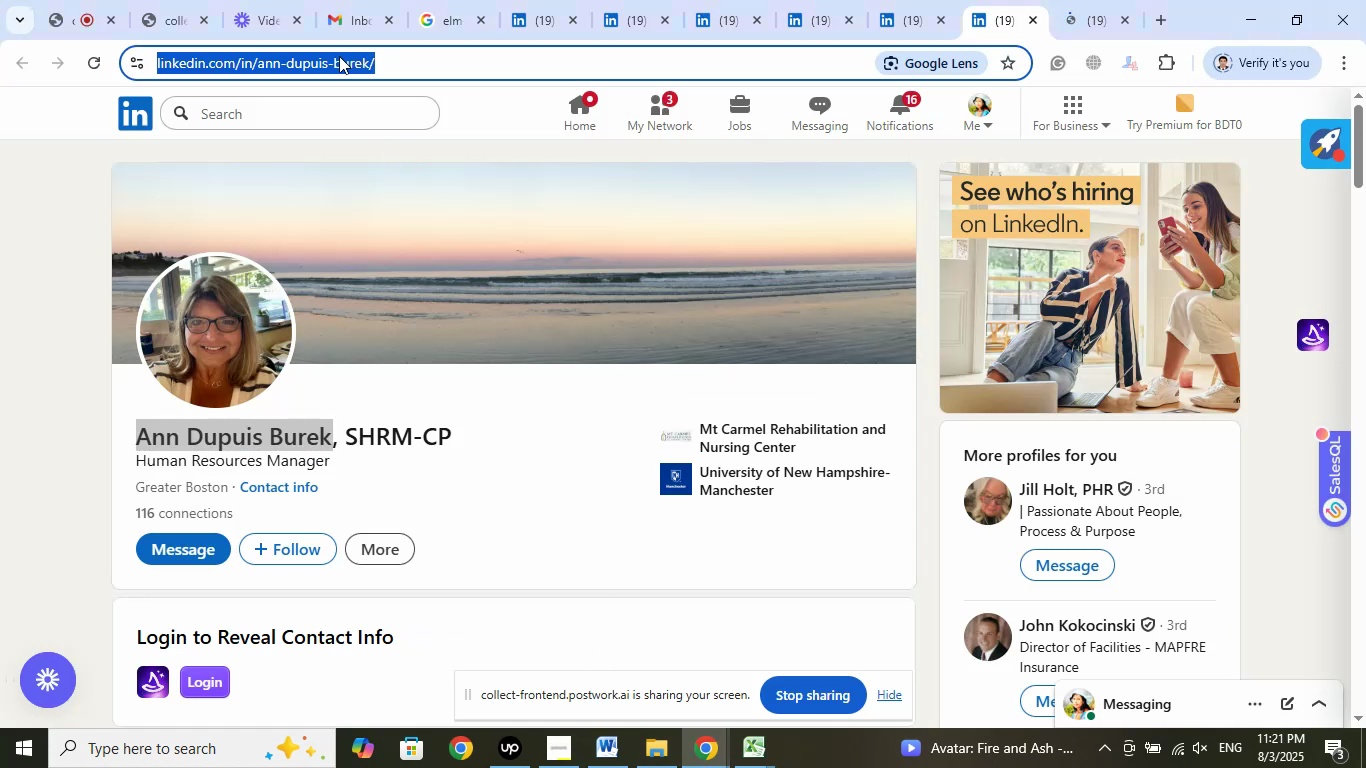 
right_click([339, 56])
 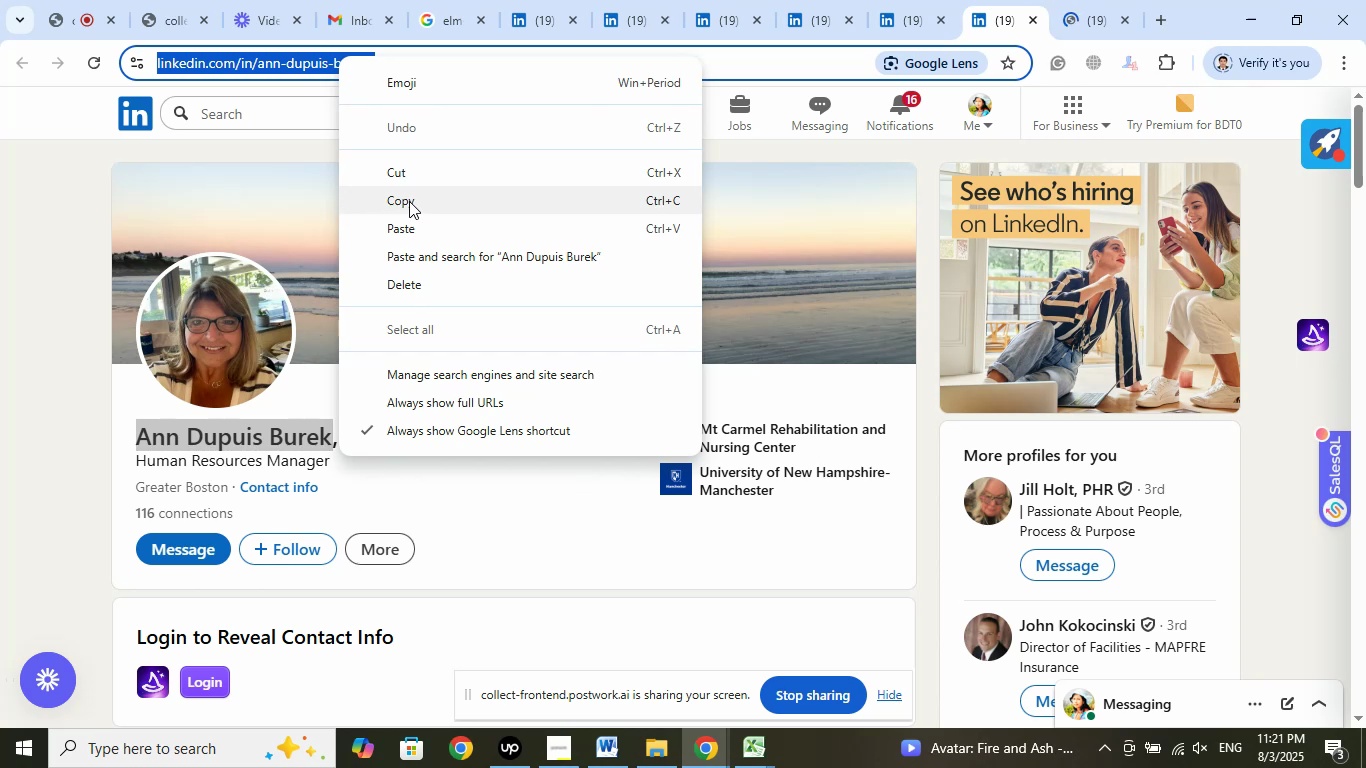 
left_click([409, 201])
 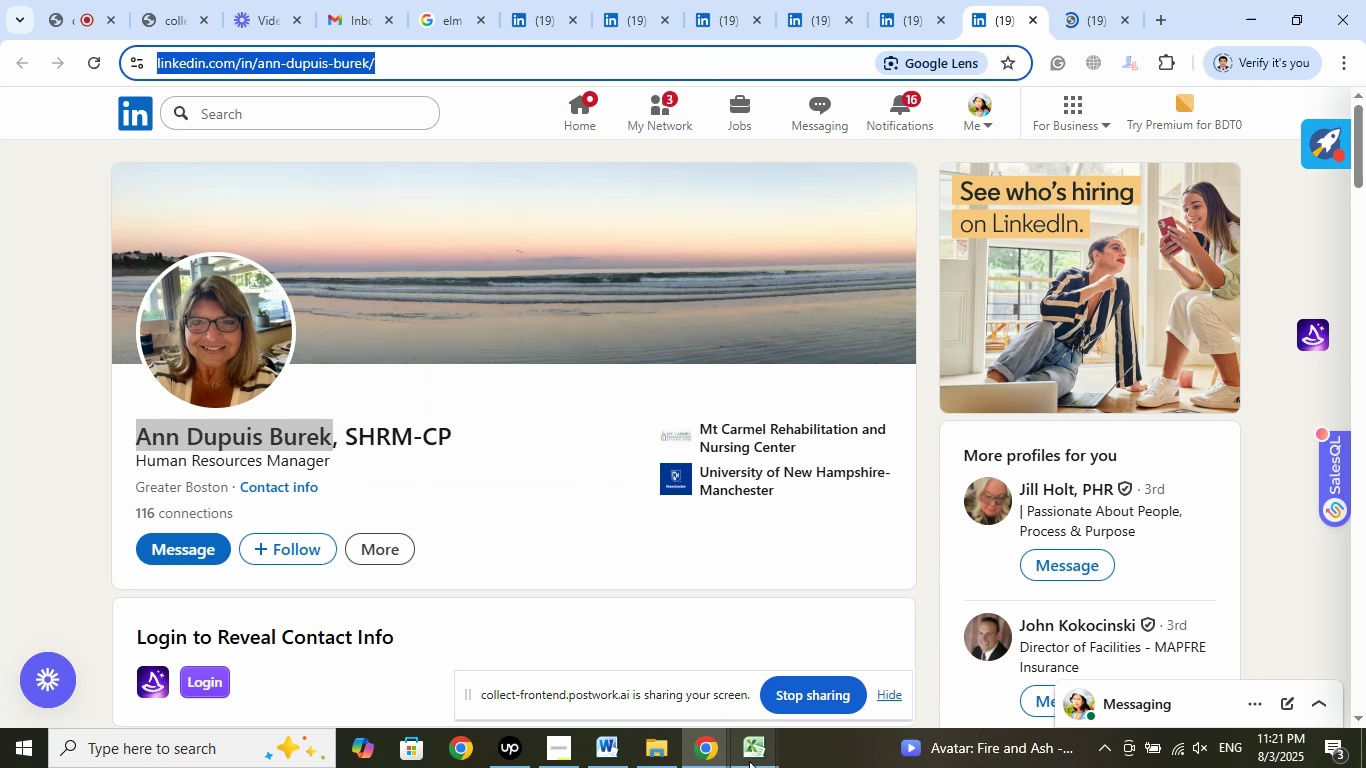 
left_click([749, 759])
 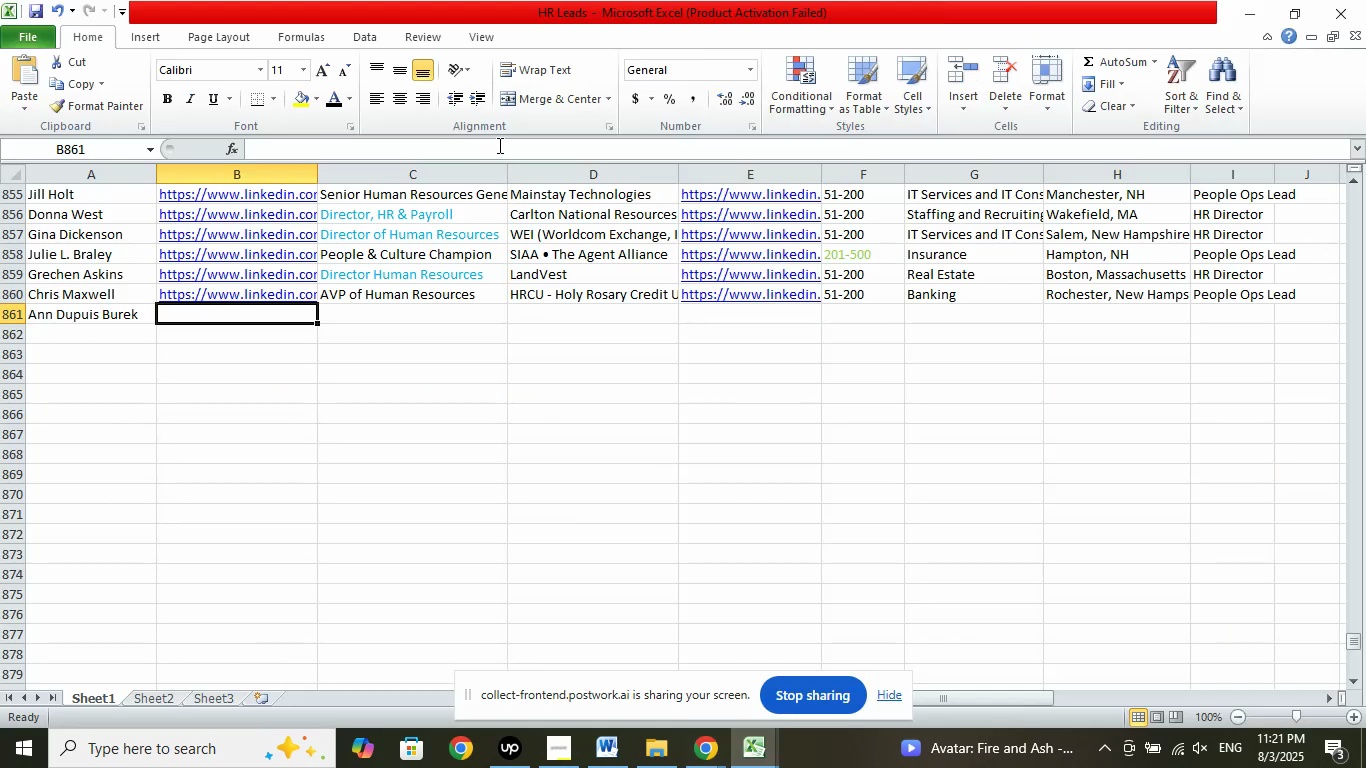 
left_click([539, 148])
 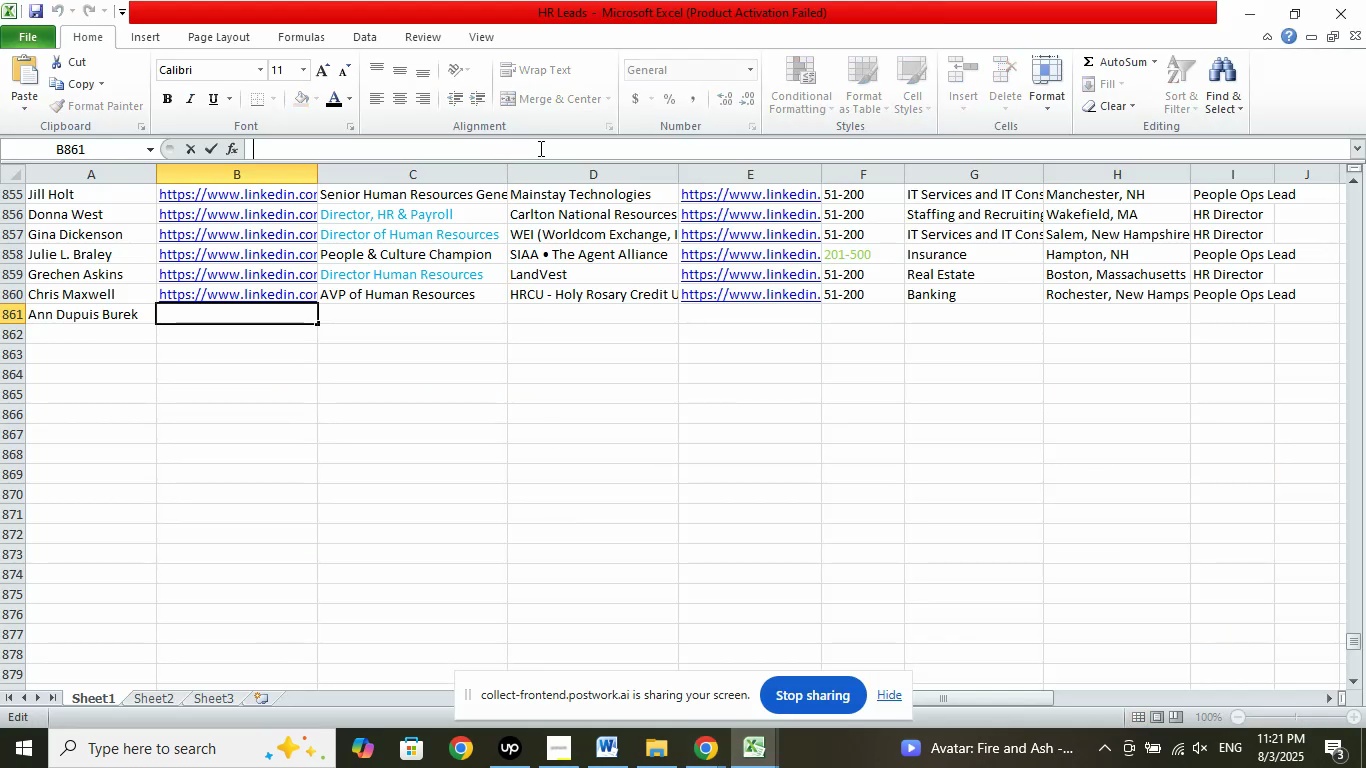 
right_click([539, 148])
 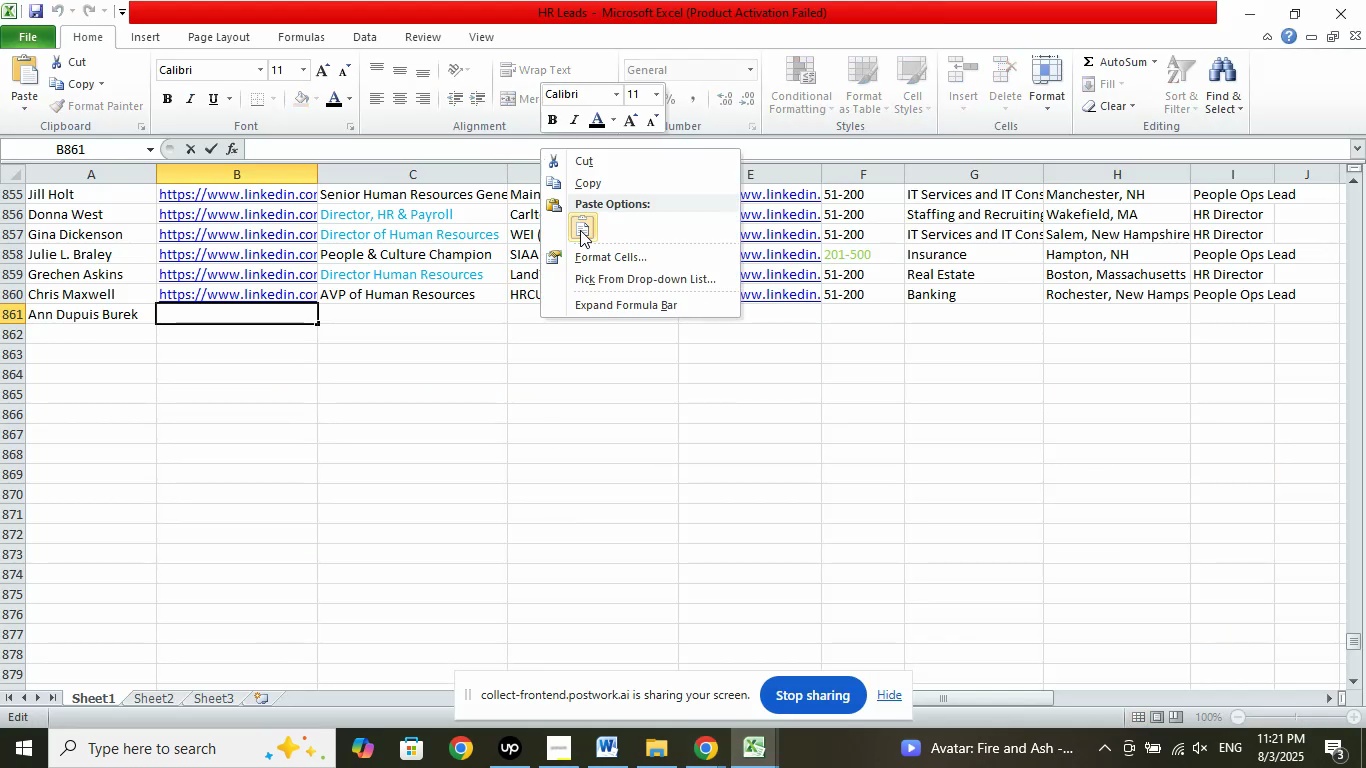 
left_click([580, 230])
 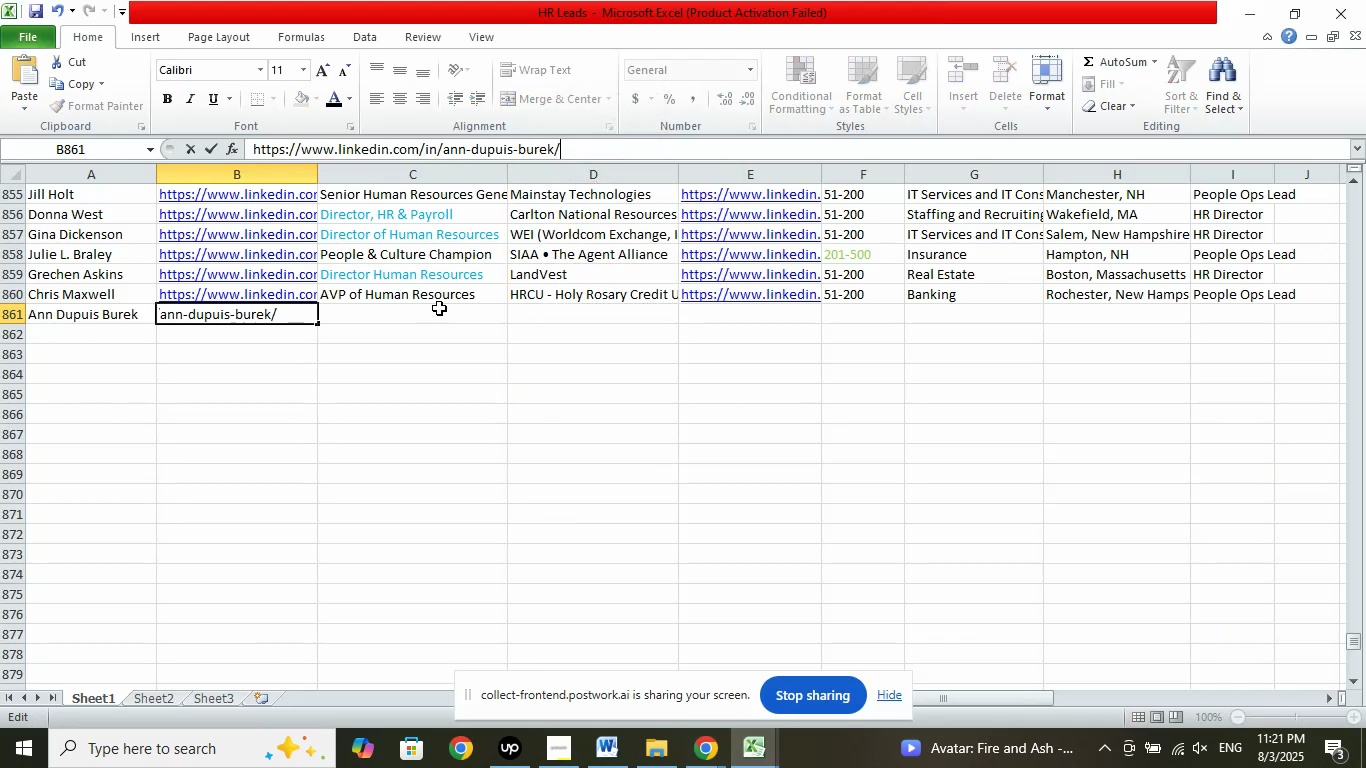 
left_click([439, 308])
 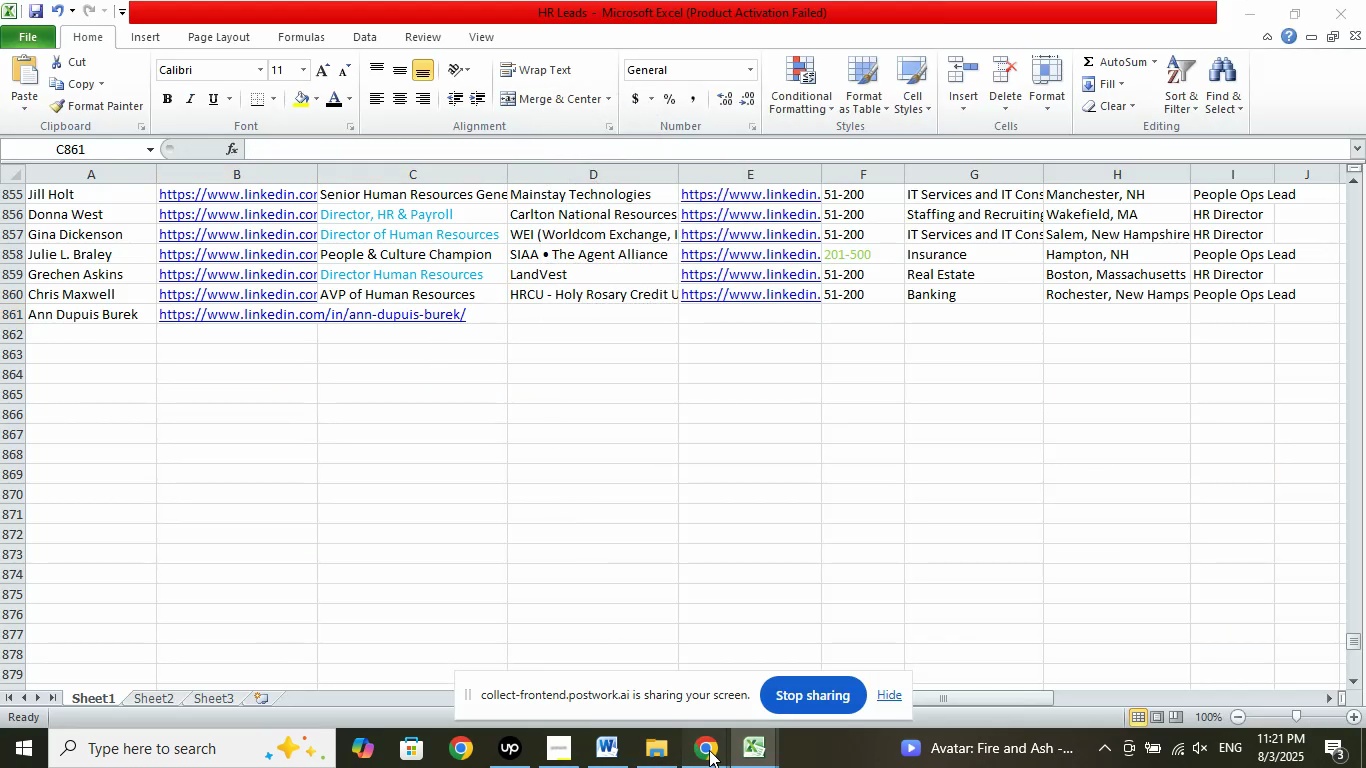 
double_click([622, 673])
 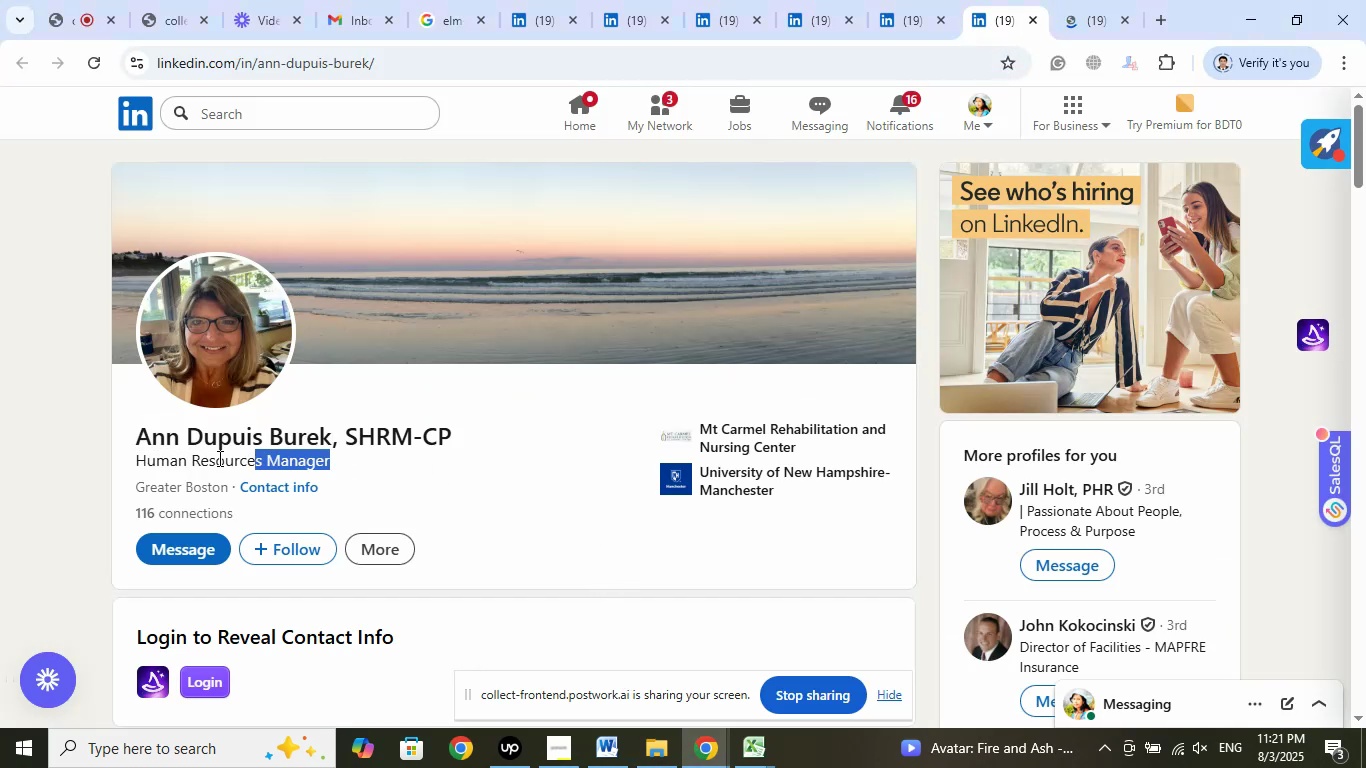 
right_click([178, 461])
 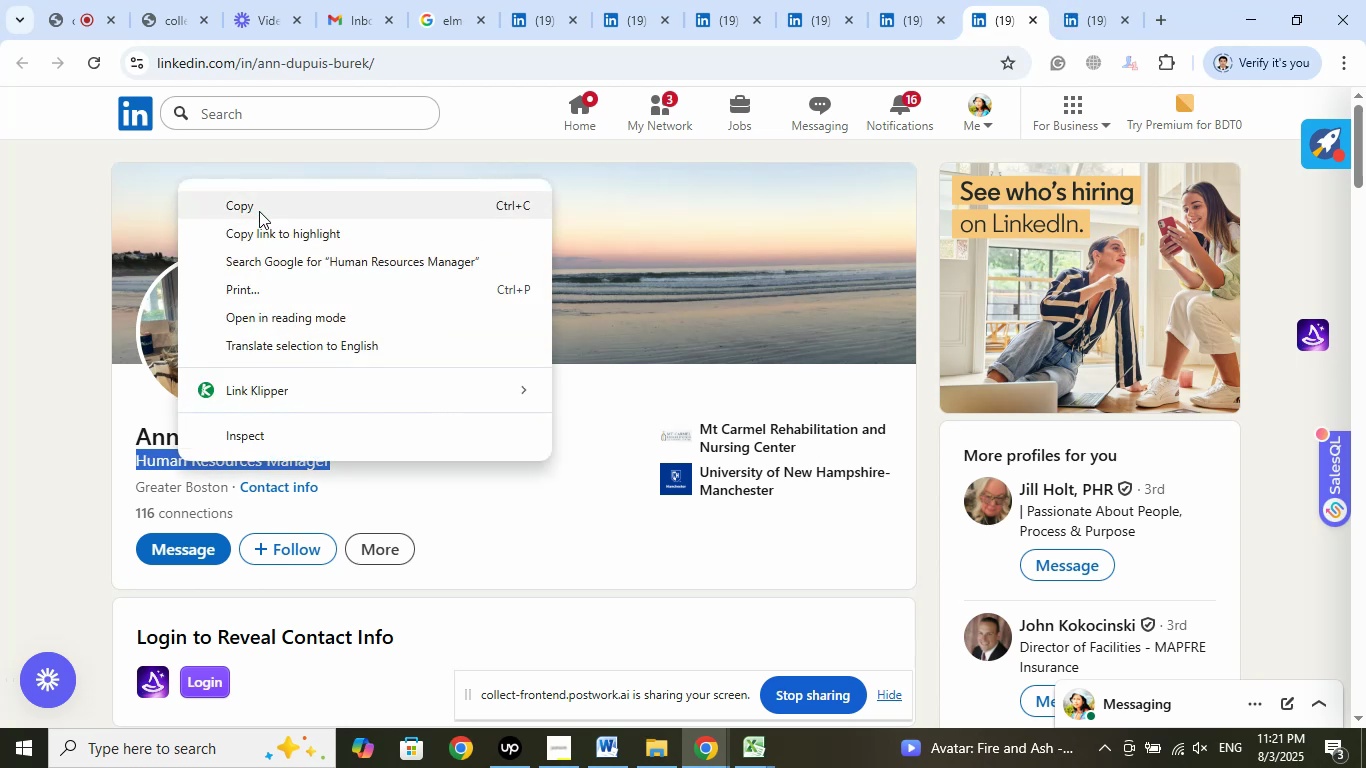 
left_click([259, 210])
 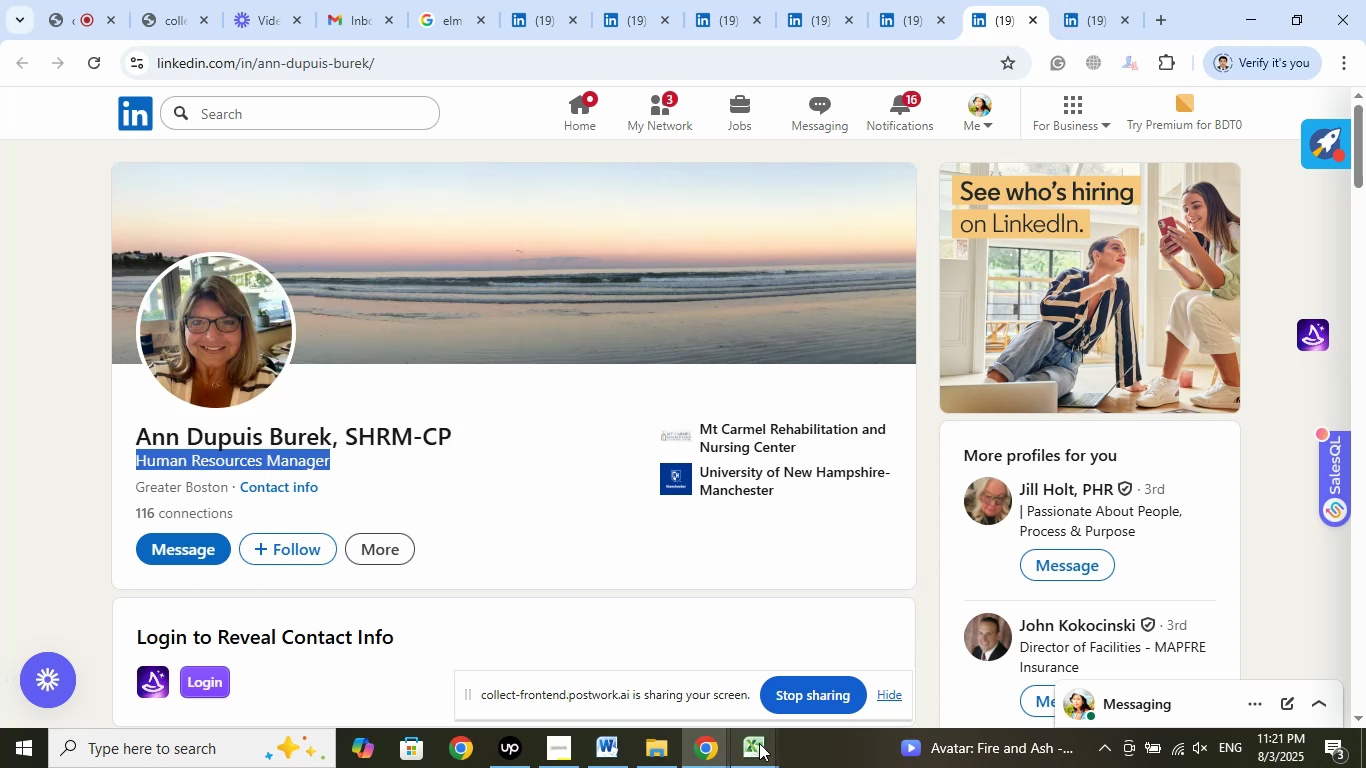 
left_click([759, 743])
 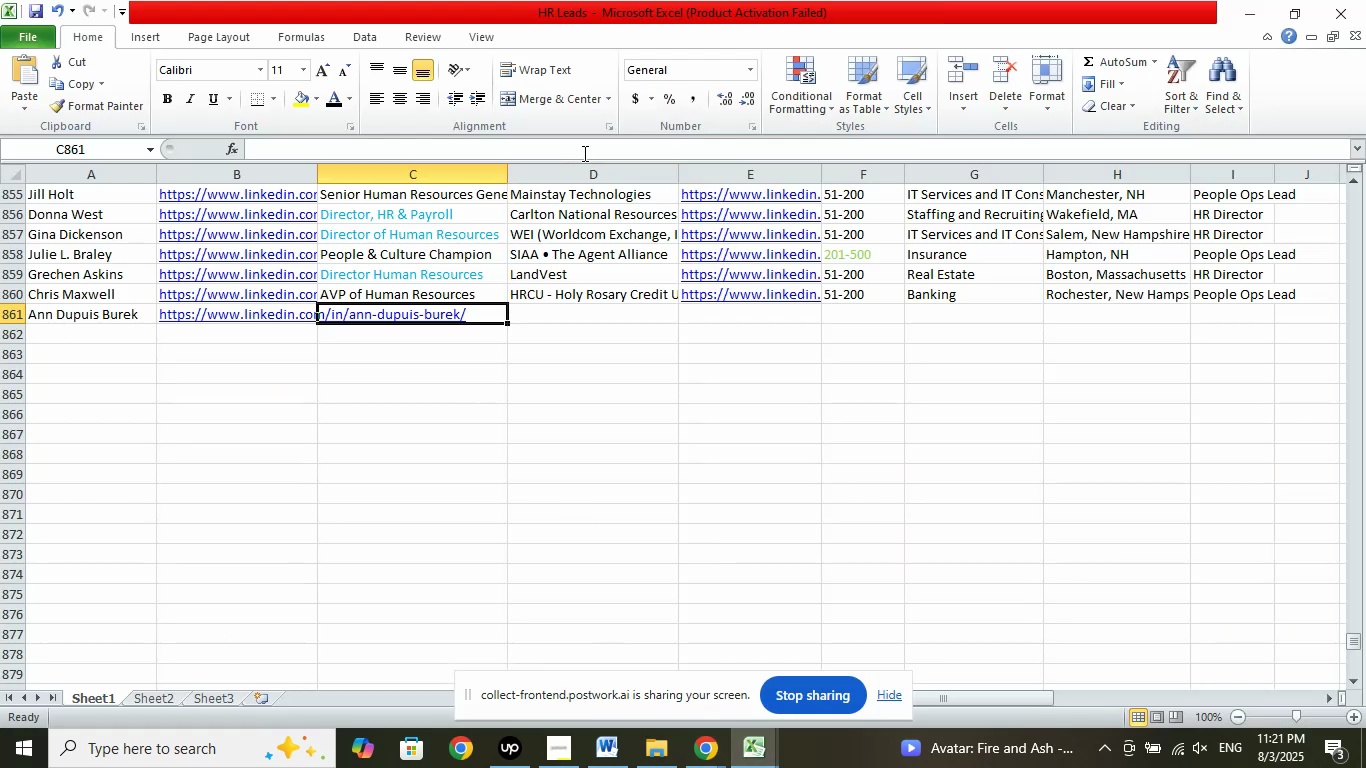 
left_click([597, 146])
 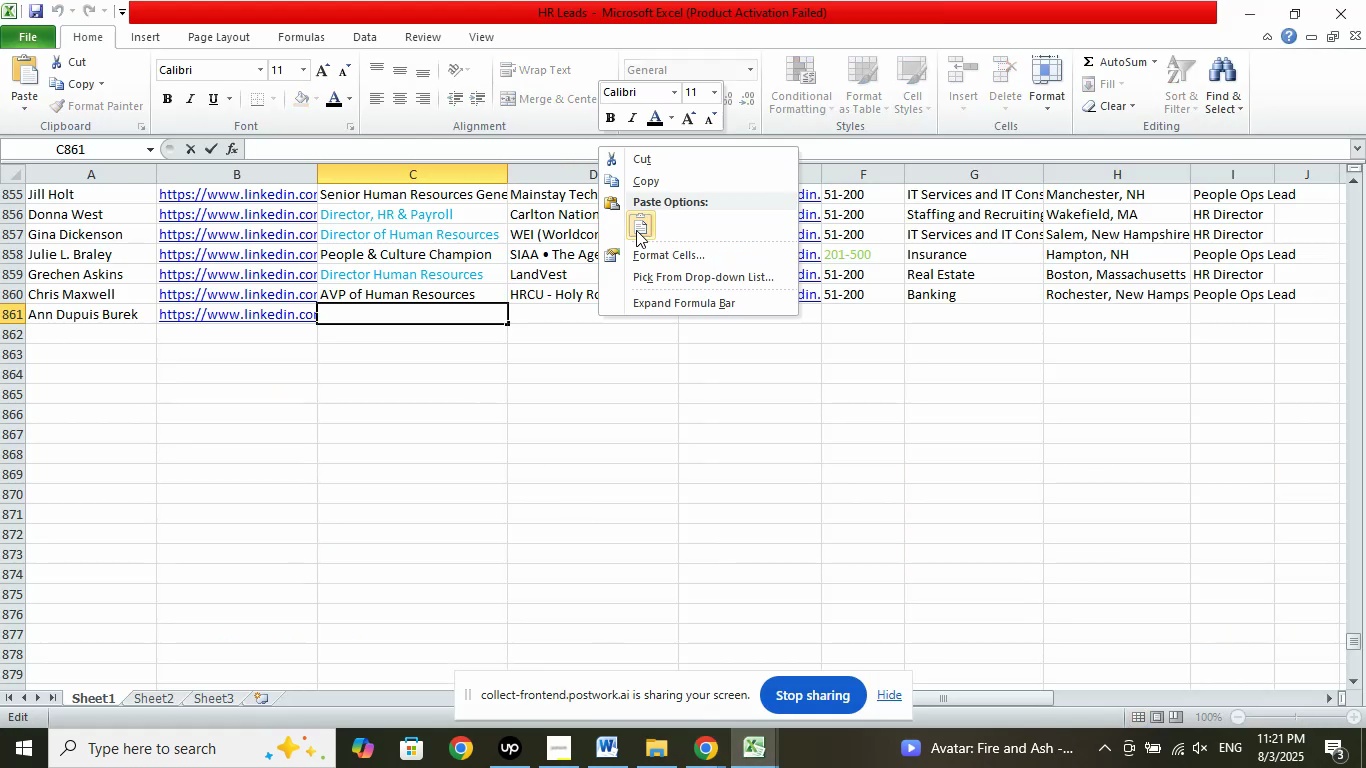 
left_click([642, 229])
 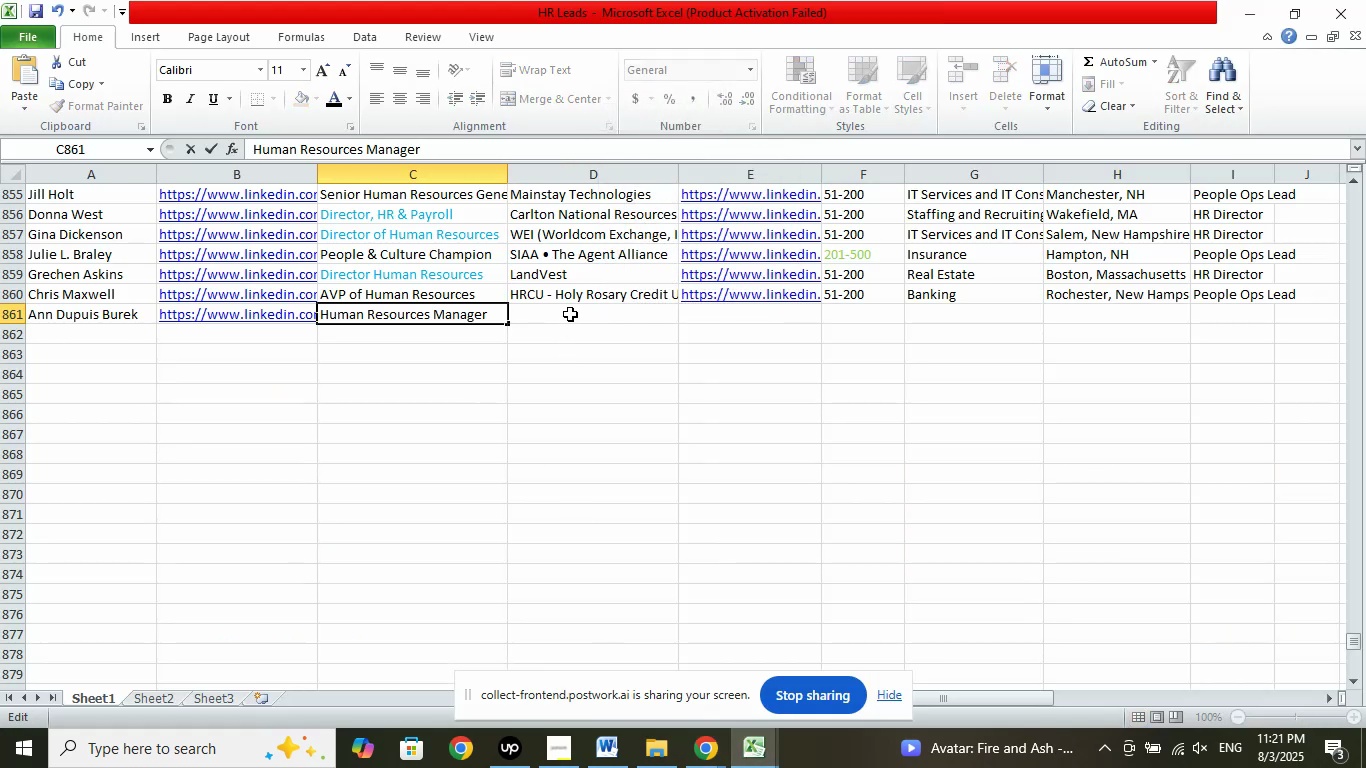 
left_click([570, 314])
 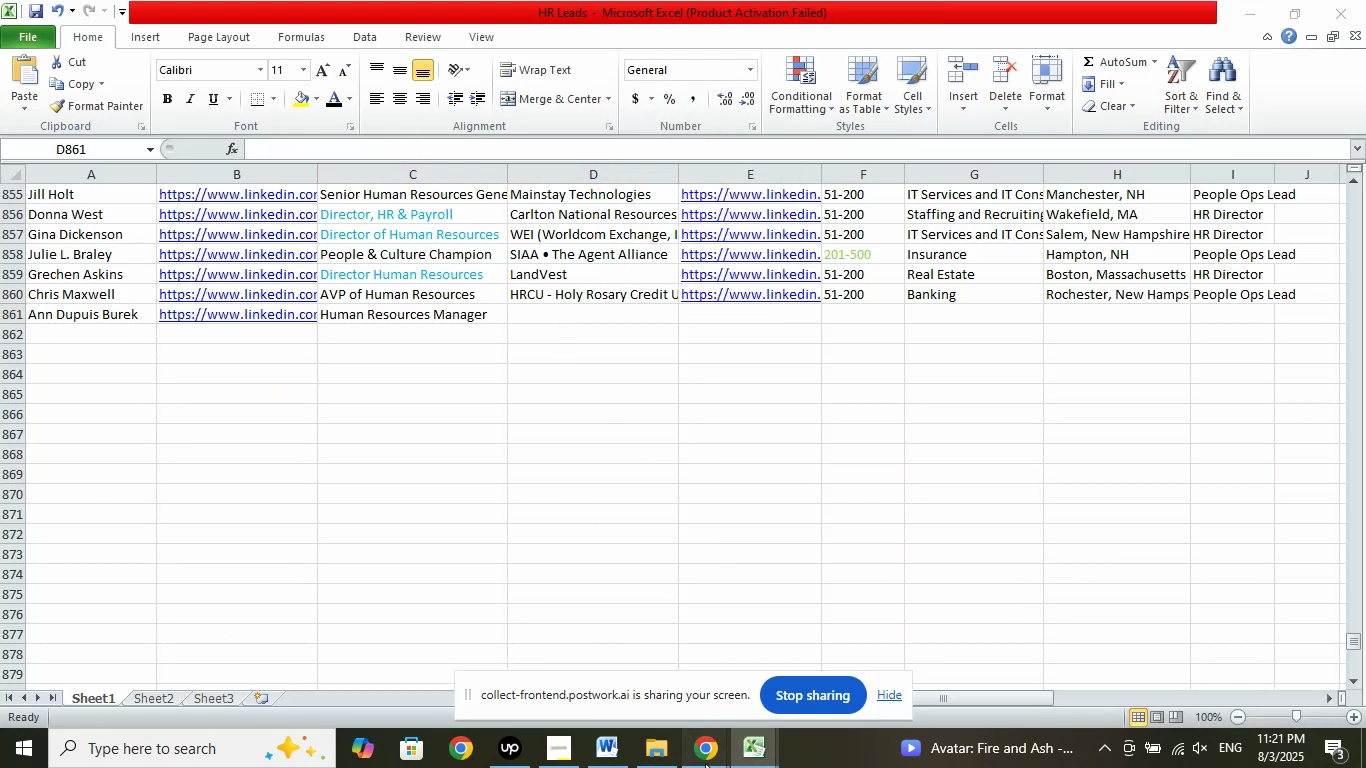 
double_click([596, 646])
 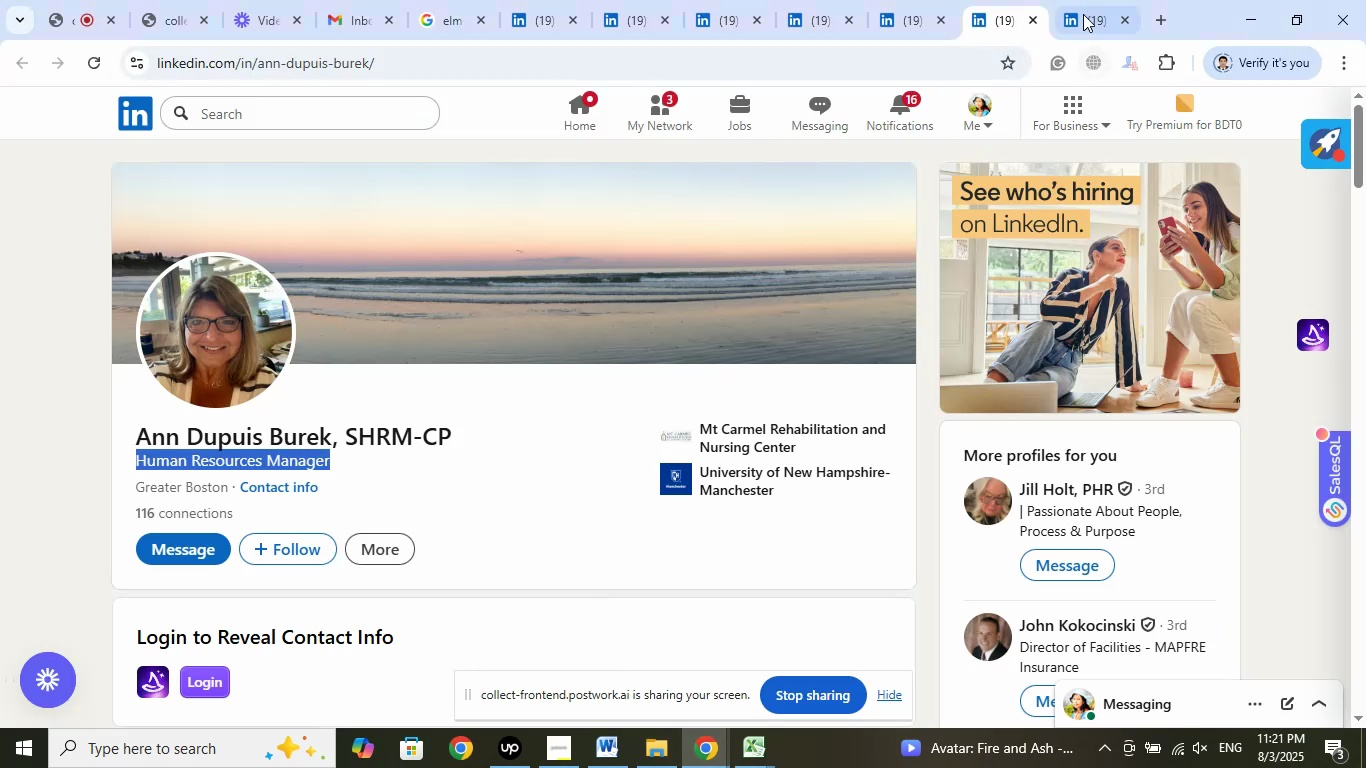 
left_click([1083, 14])
 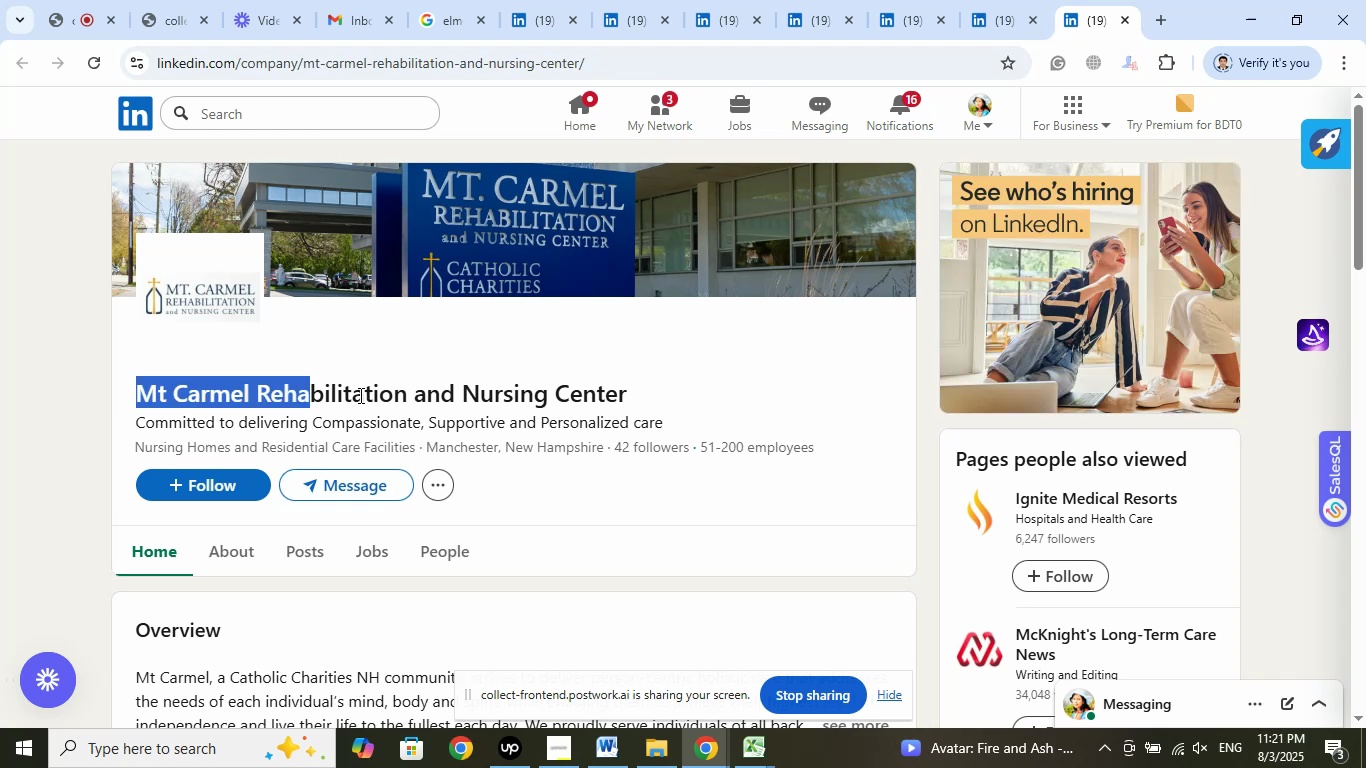 
right_click([534, 394])
 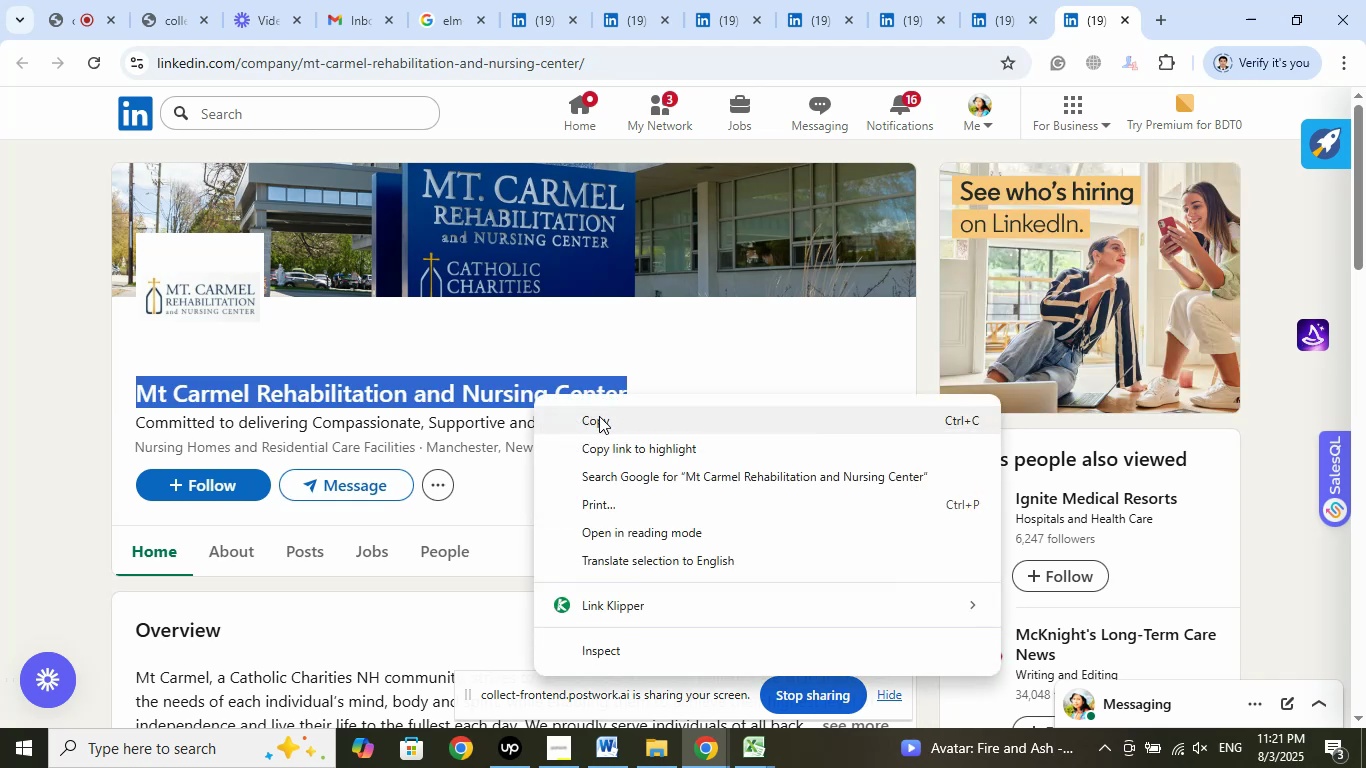 
left_click([600, 417])
 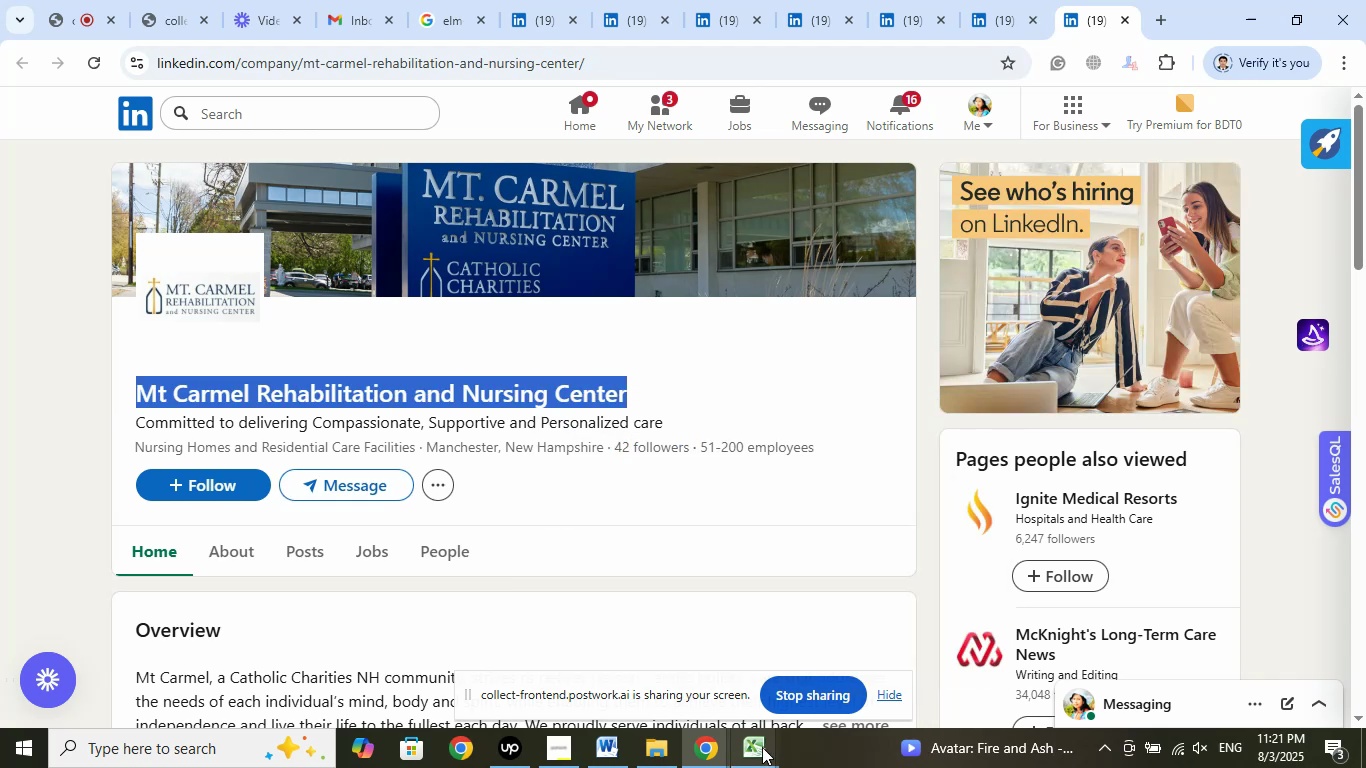 
left_click([762, 747])
 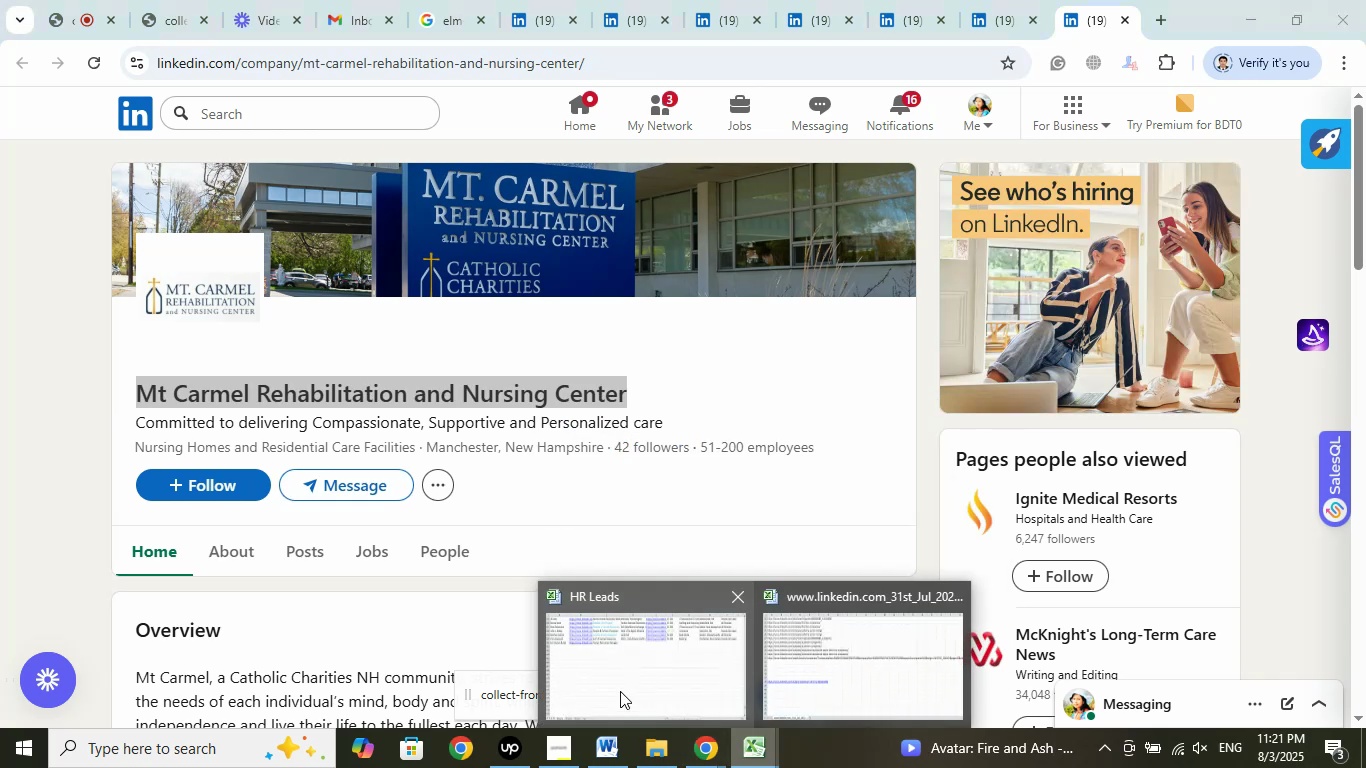 
left_click([620, 691])
 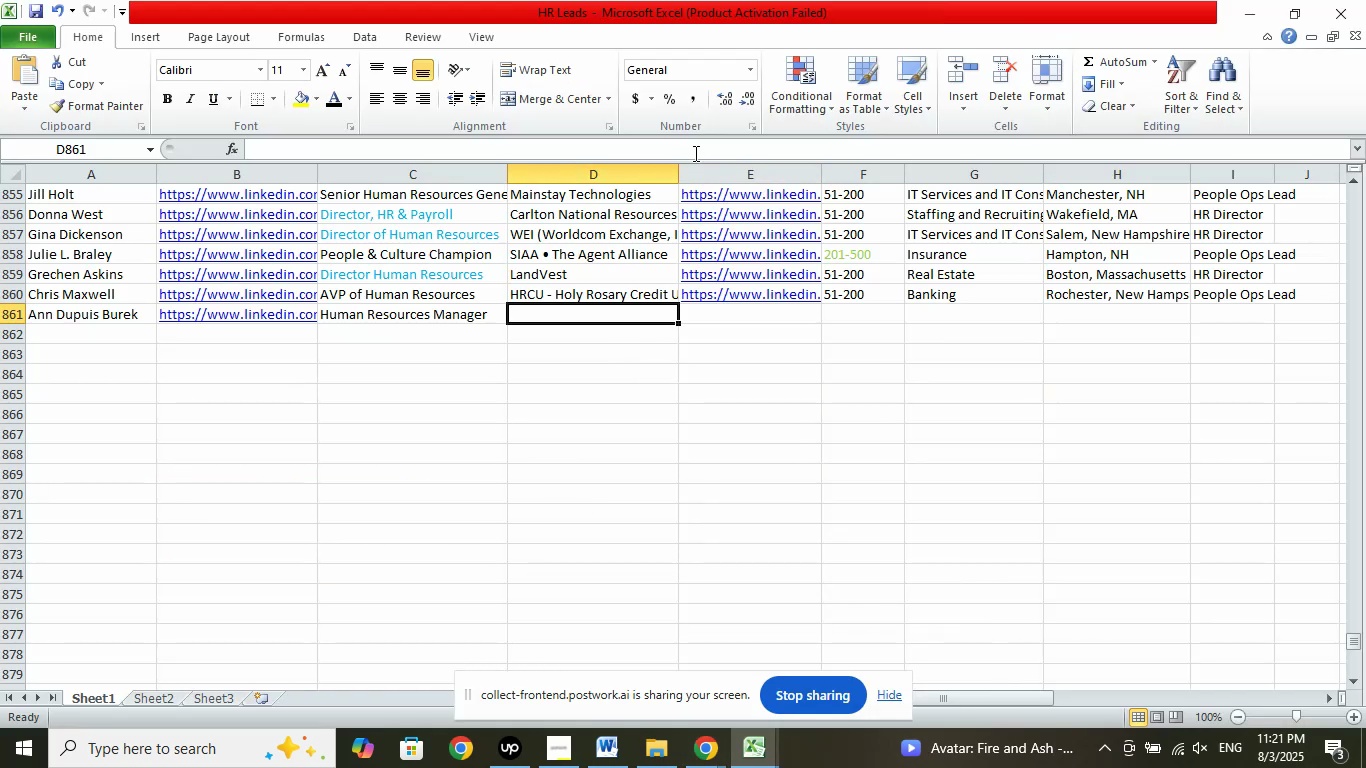 
left_click([694, 153])
 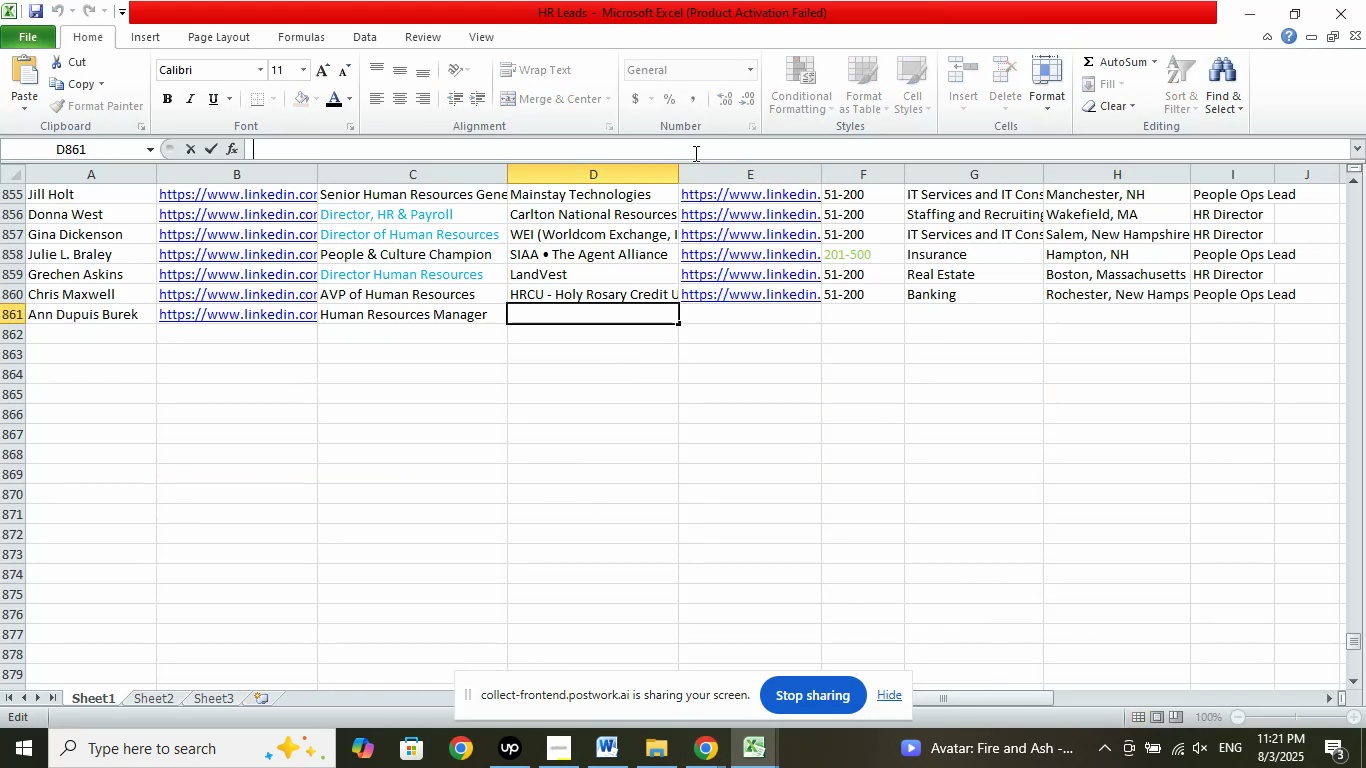 
right_click([694, 153])
 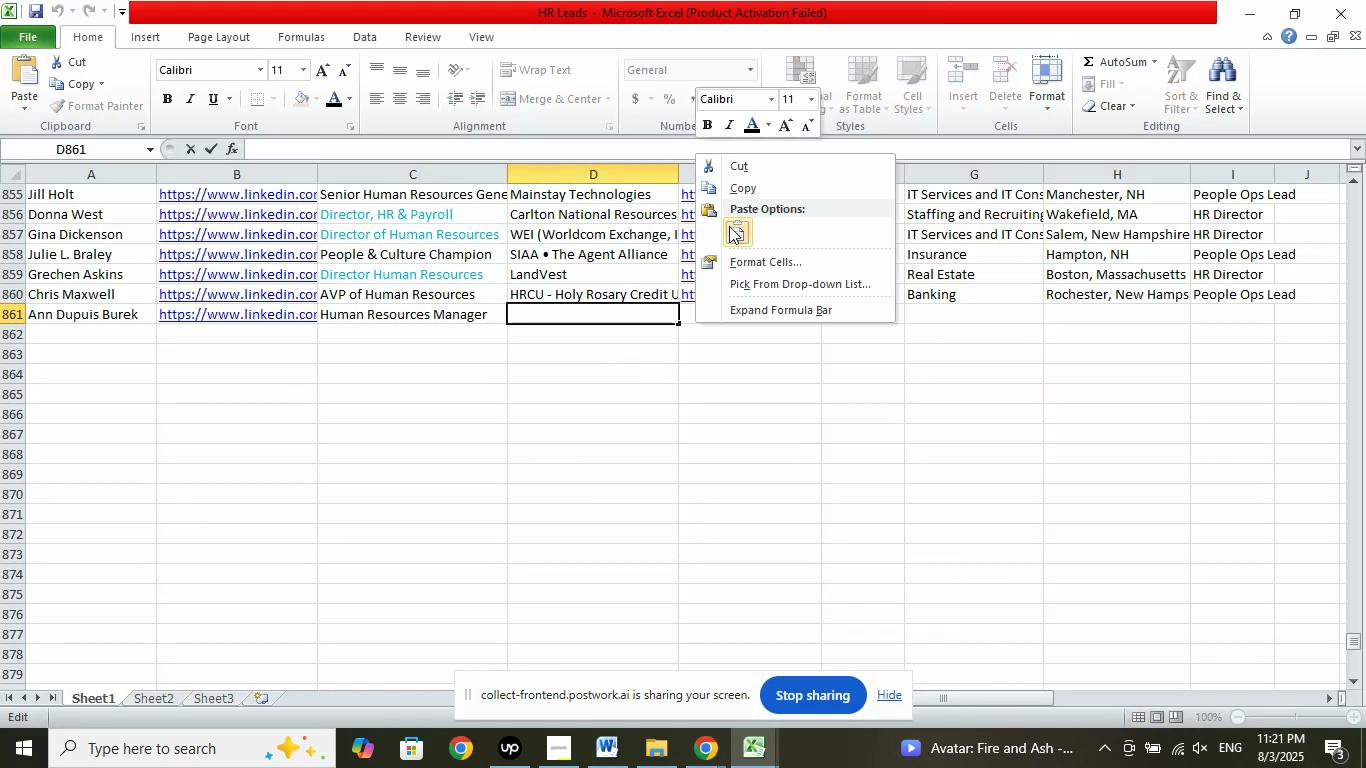 
left_click([733, 230])
 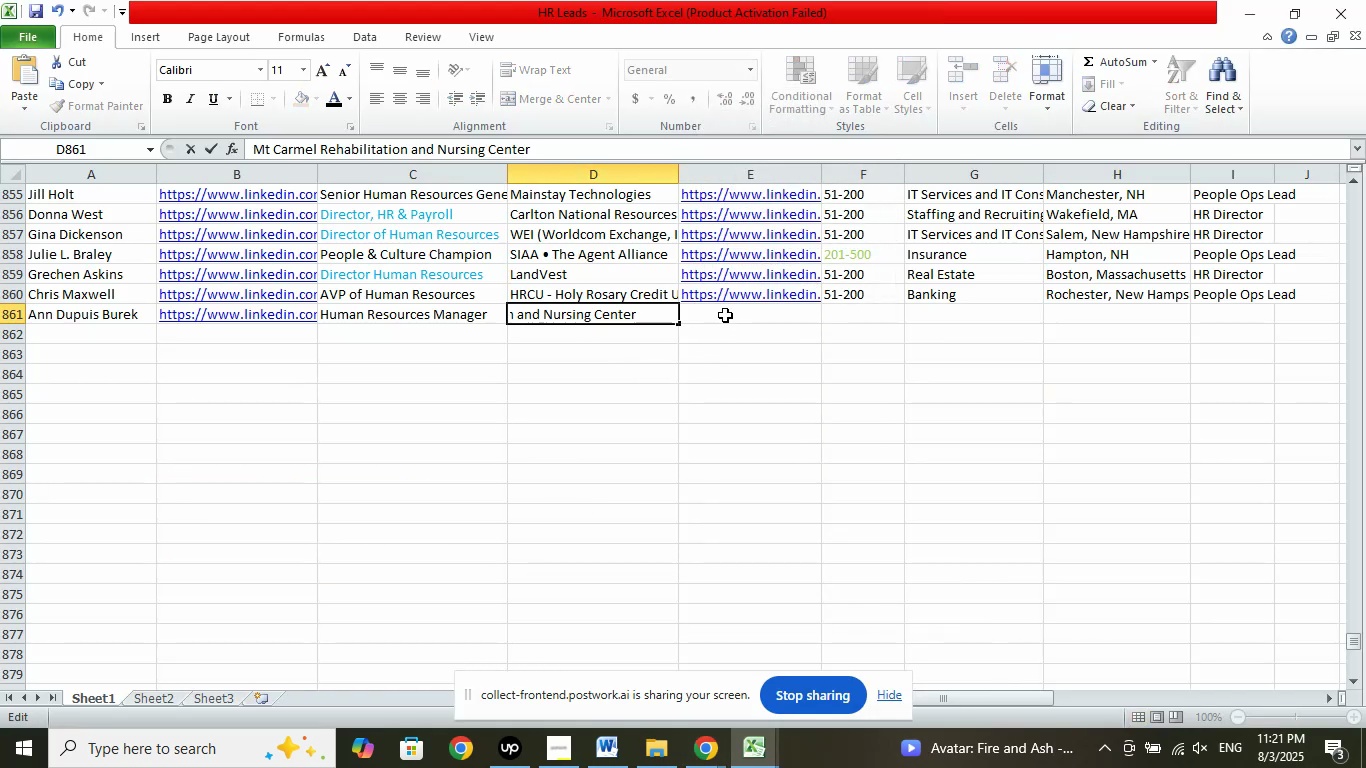 
left_click([725, 315])
 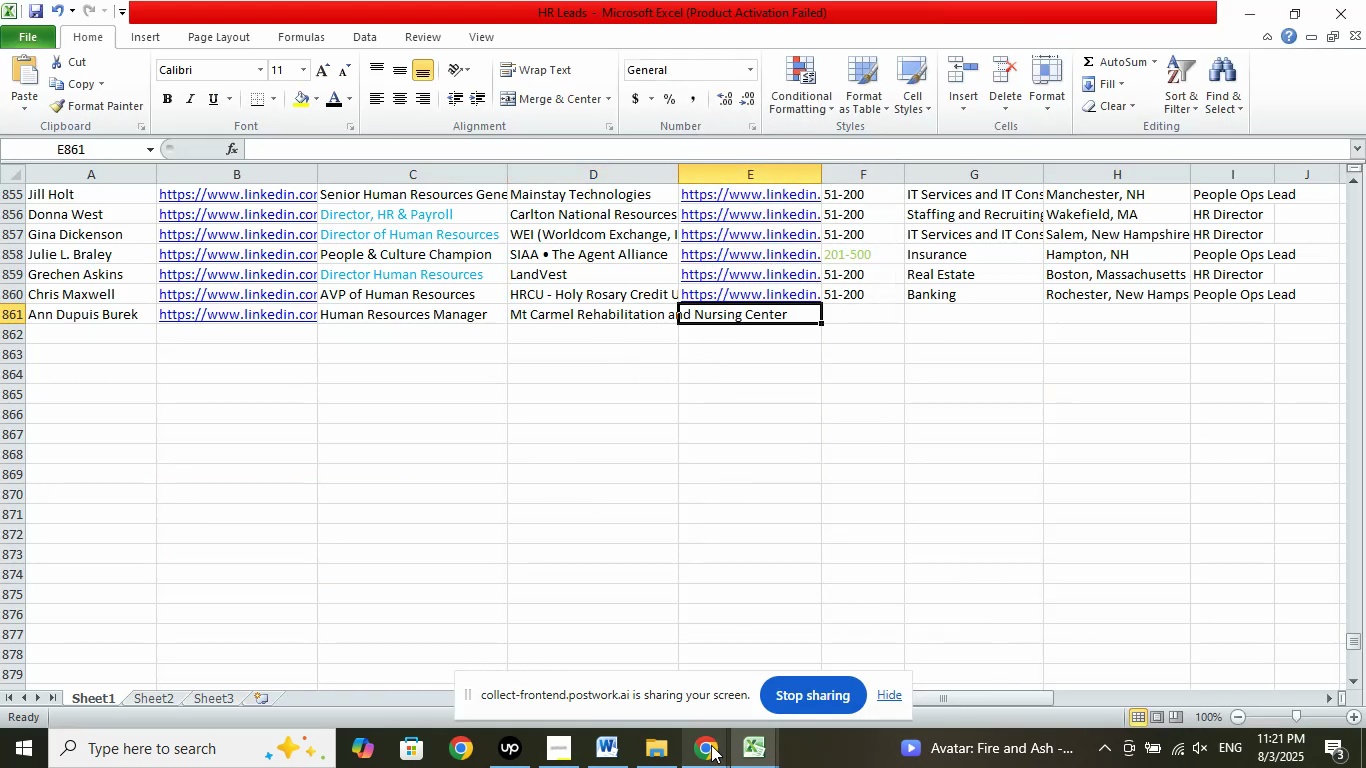 
left_click([711, 745])
 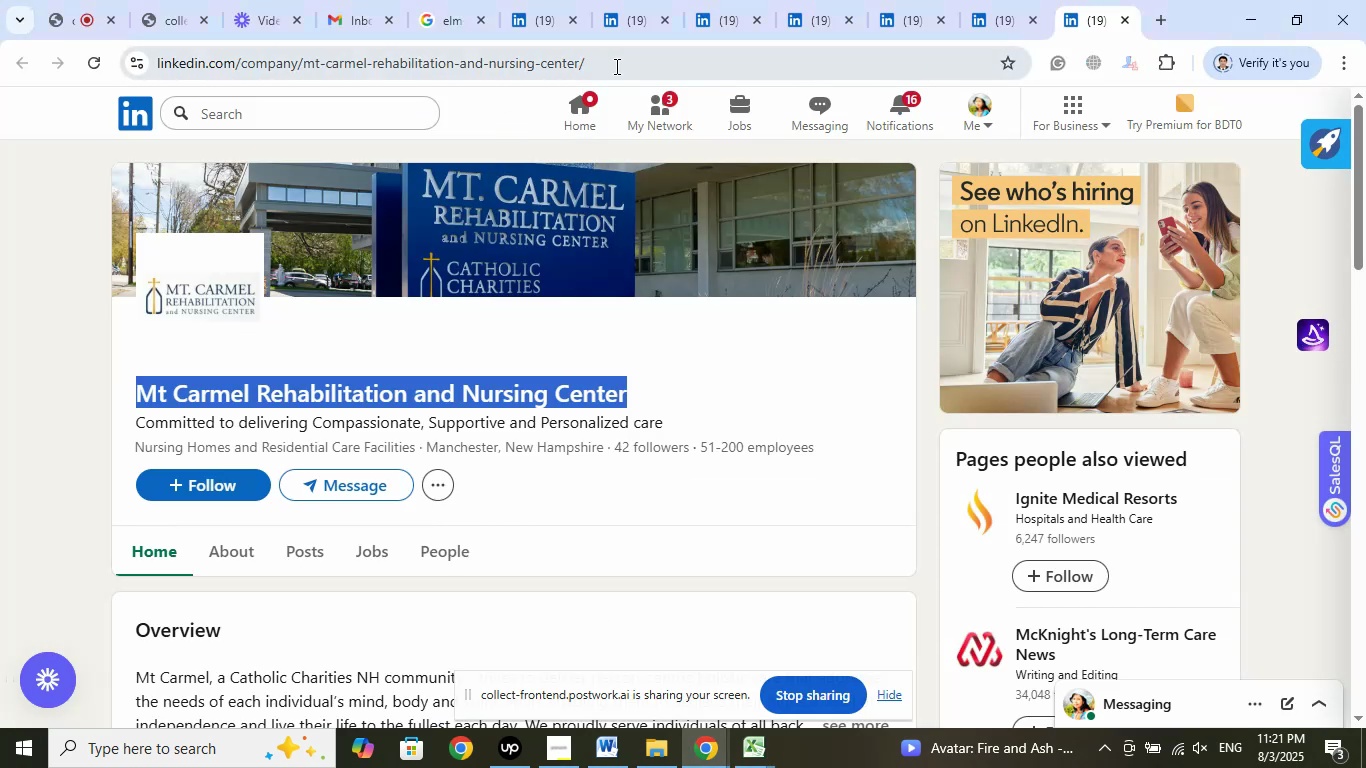 
left_click([614, 68])
 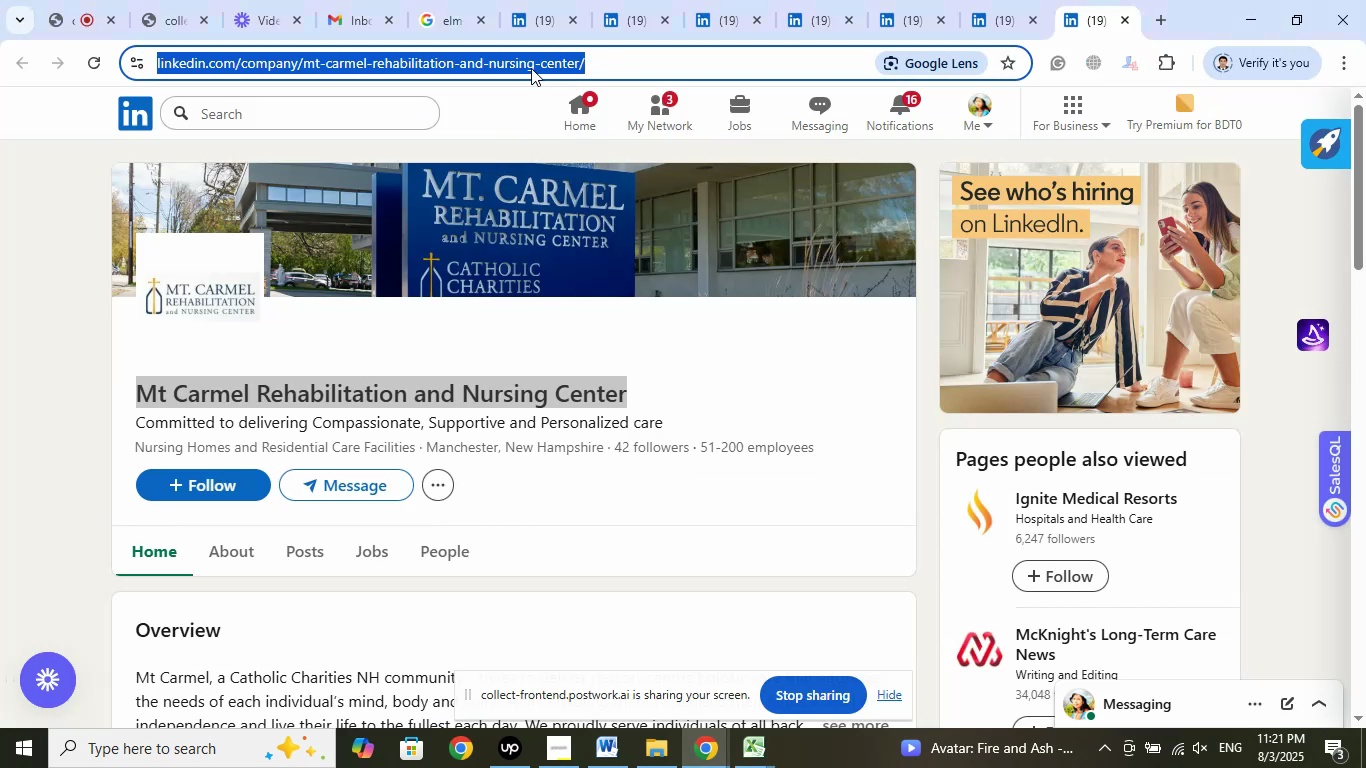 
right_click([531, 68])
 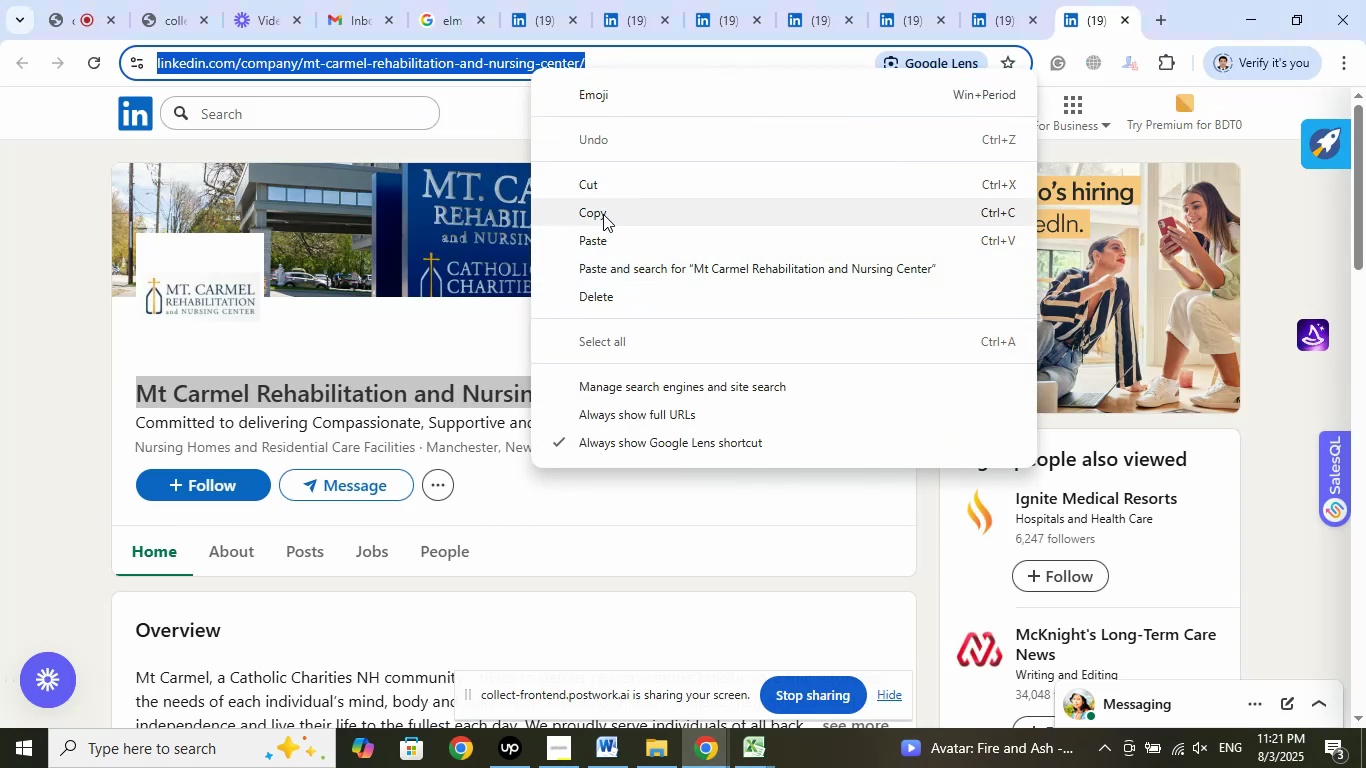 
left_click([603, 214])
 